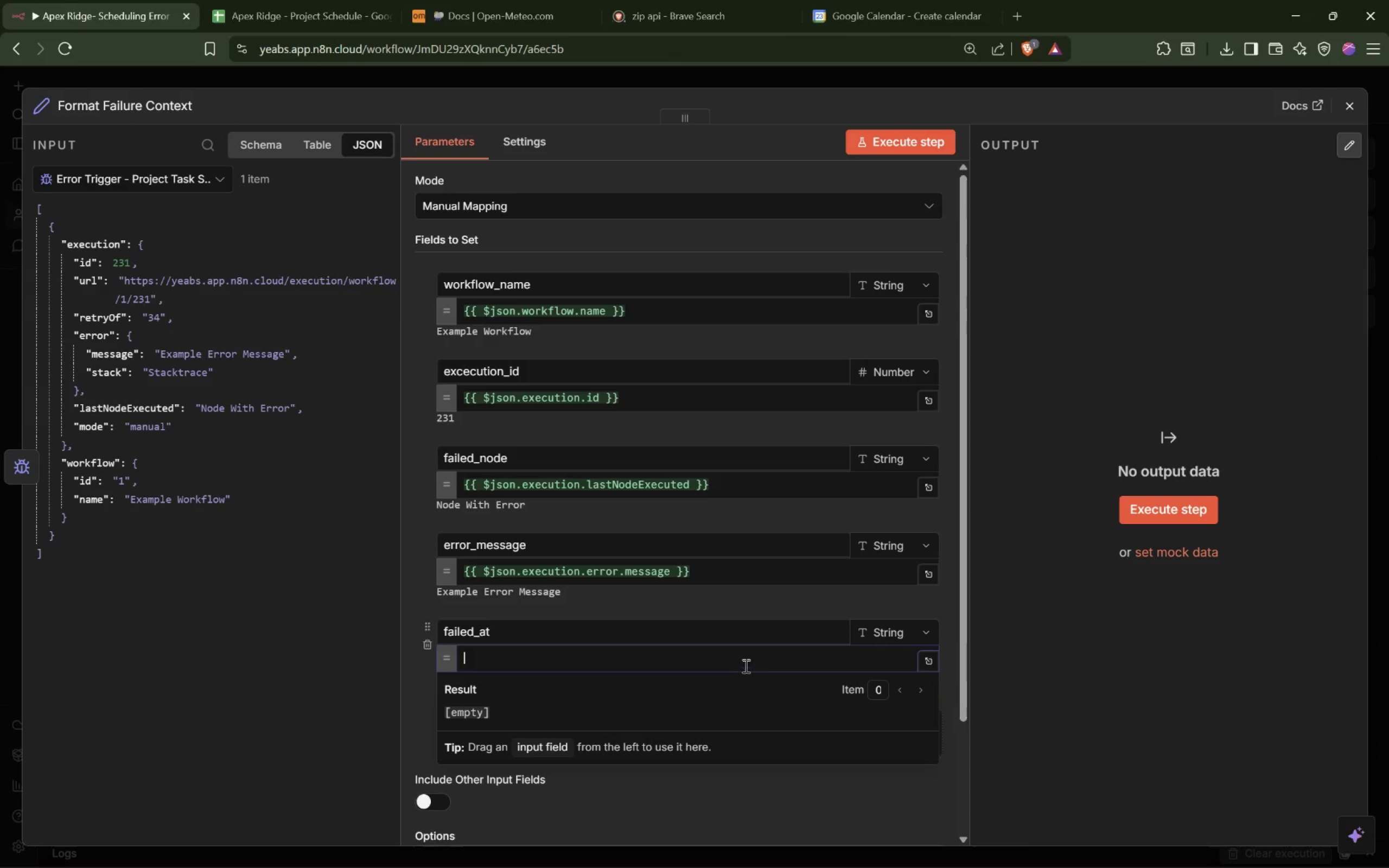 
left_click([745, 657])
 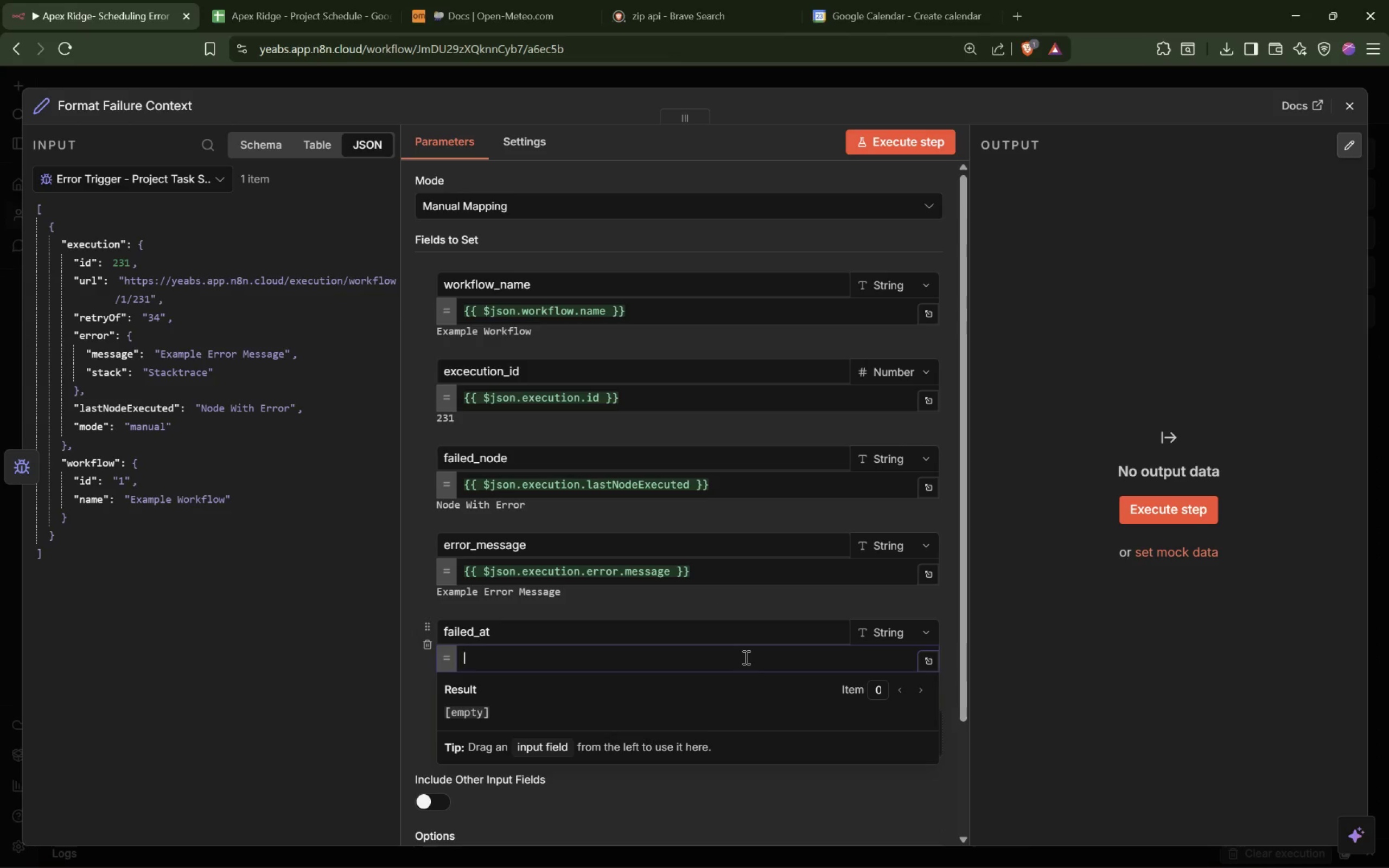 
type({{$now)
 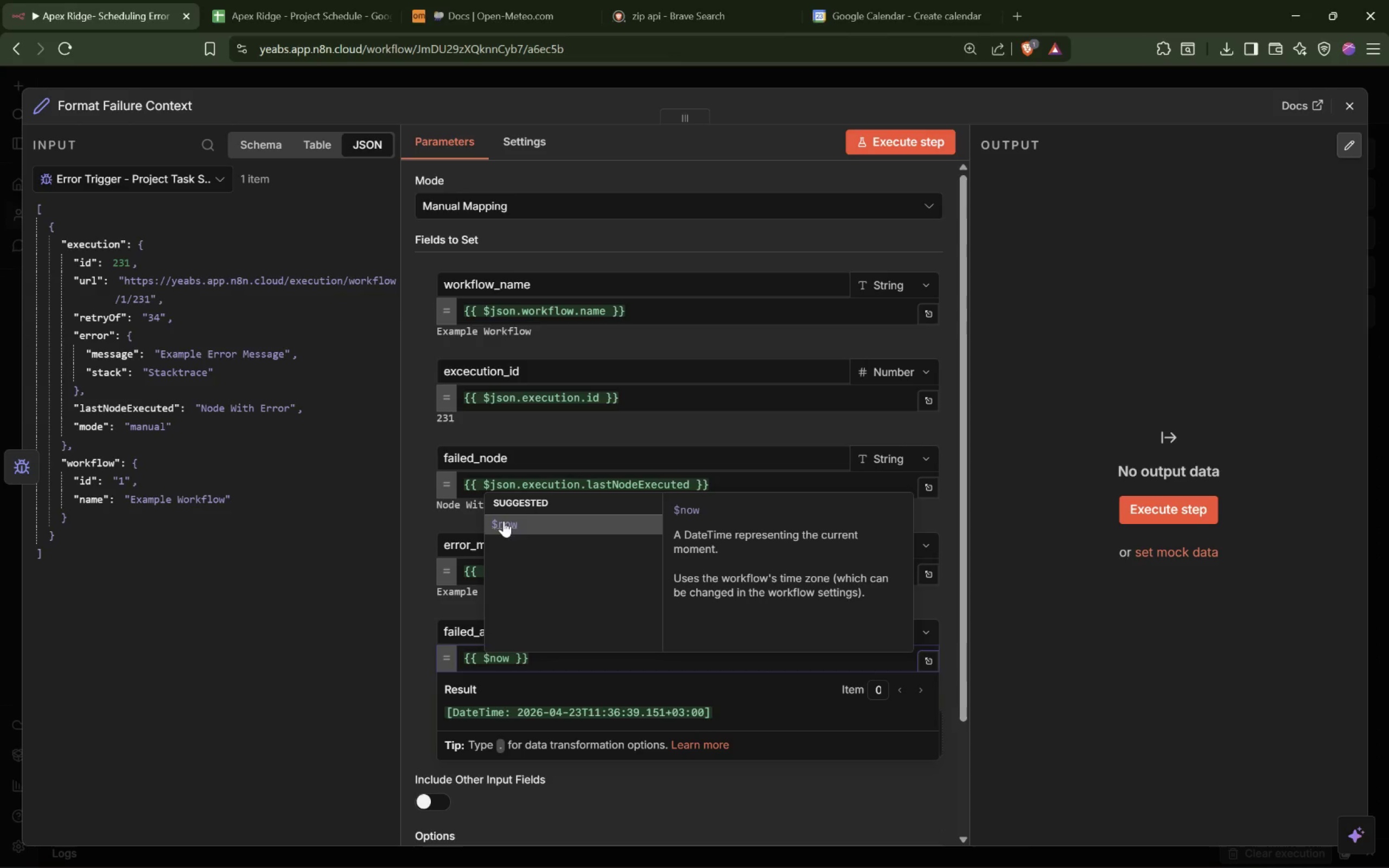 
left_click([545, 527])
 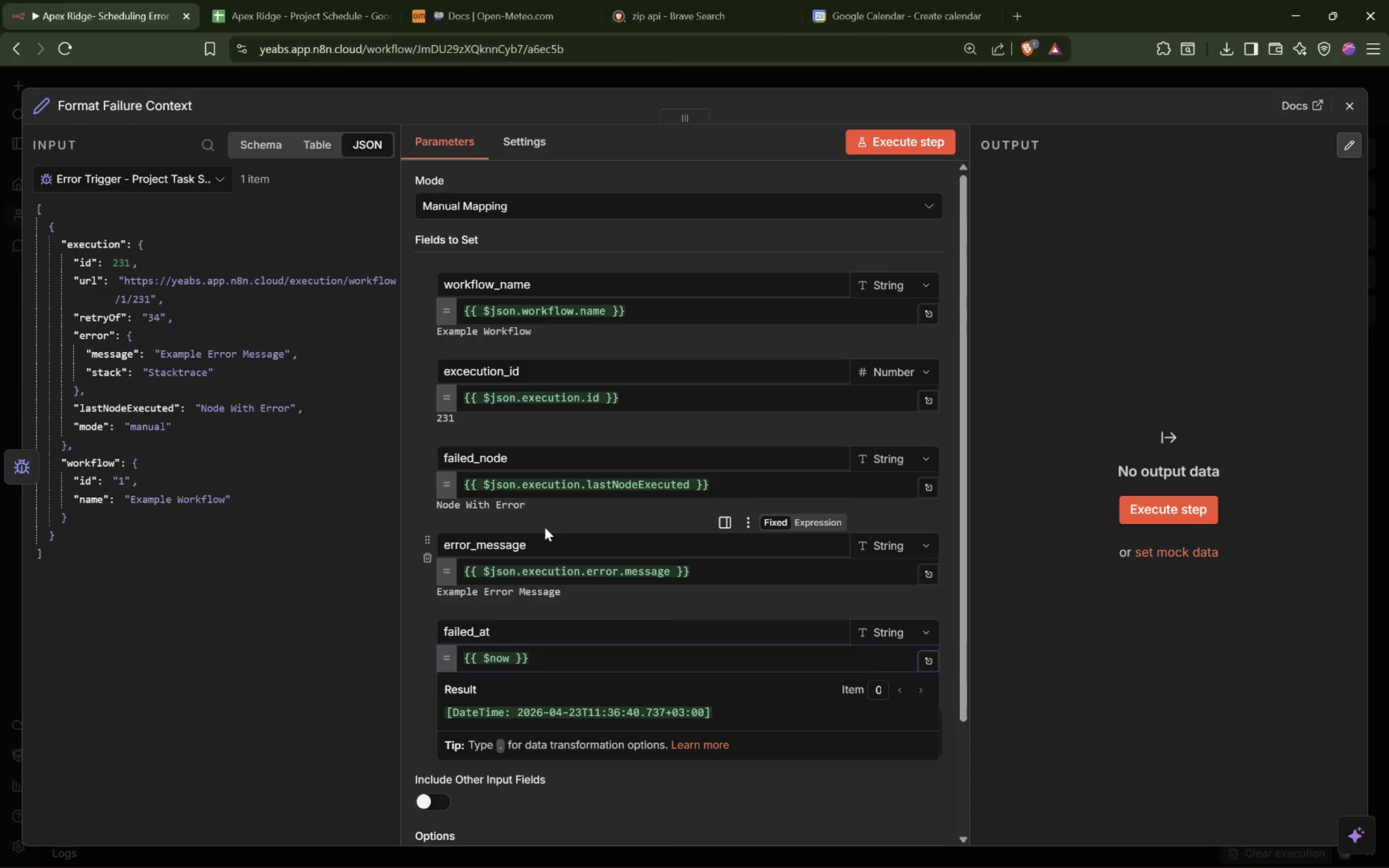 
wait(5.47)
 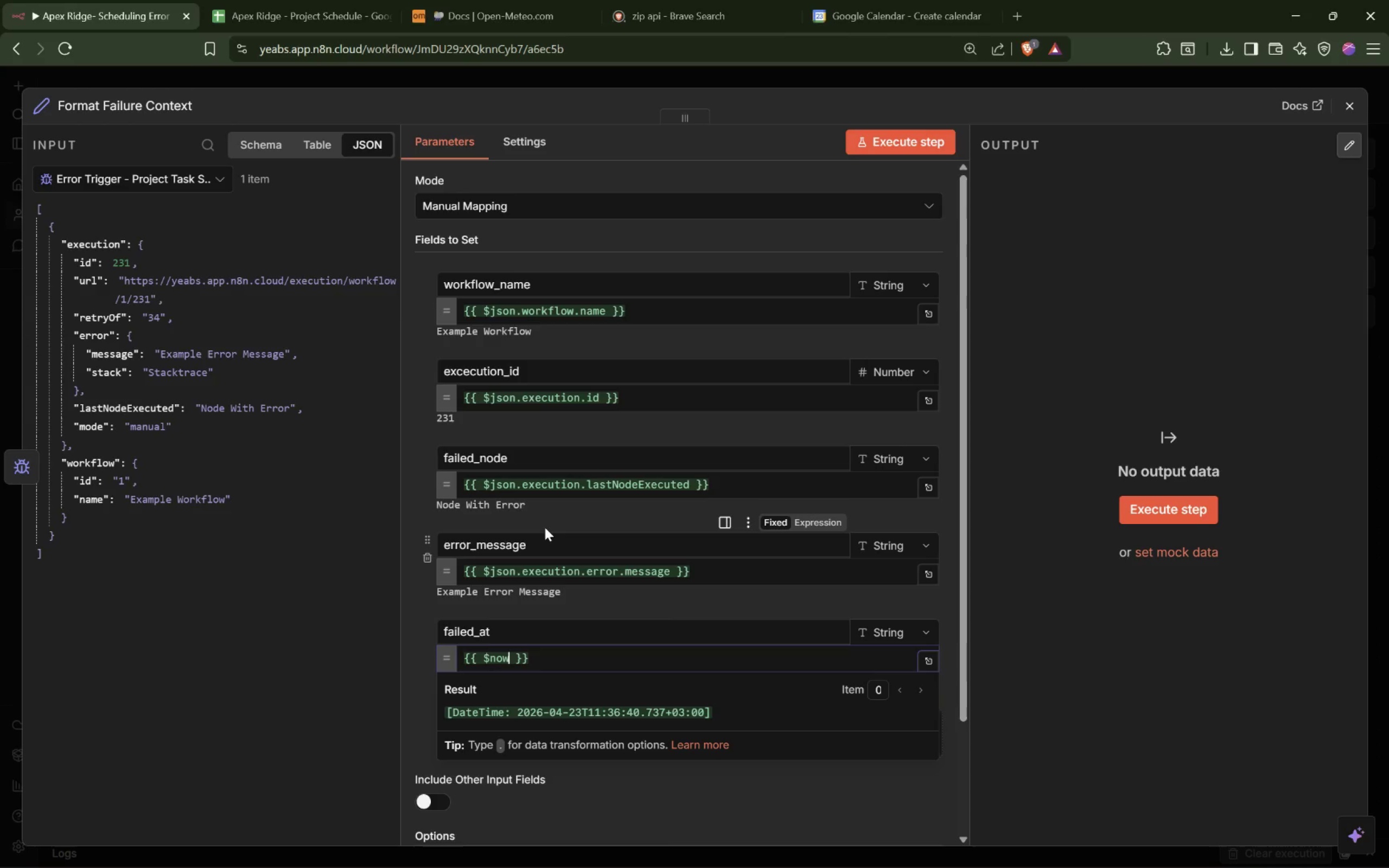 
left_click([1158, 523])
 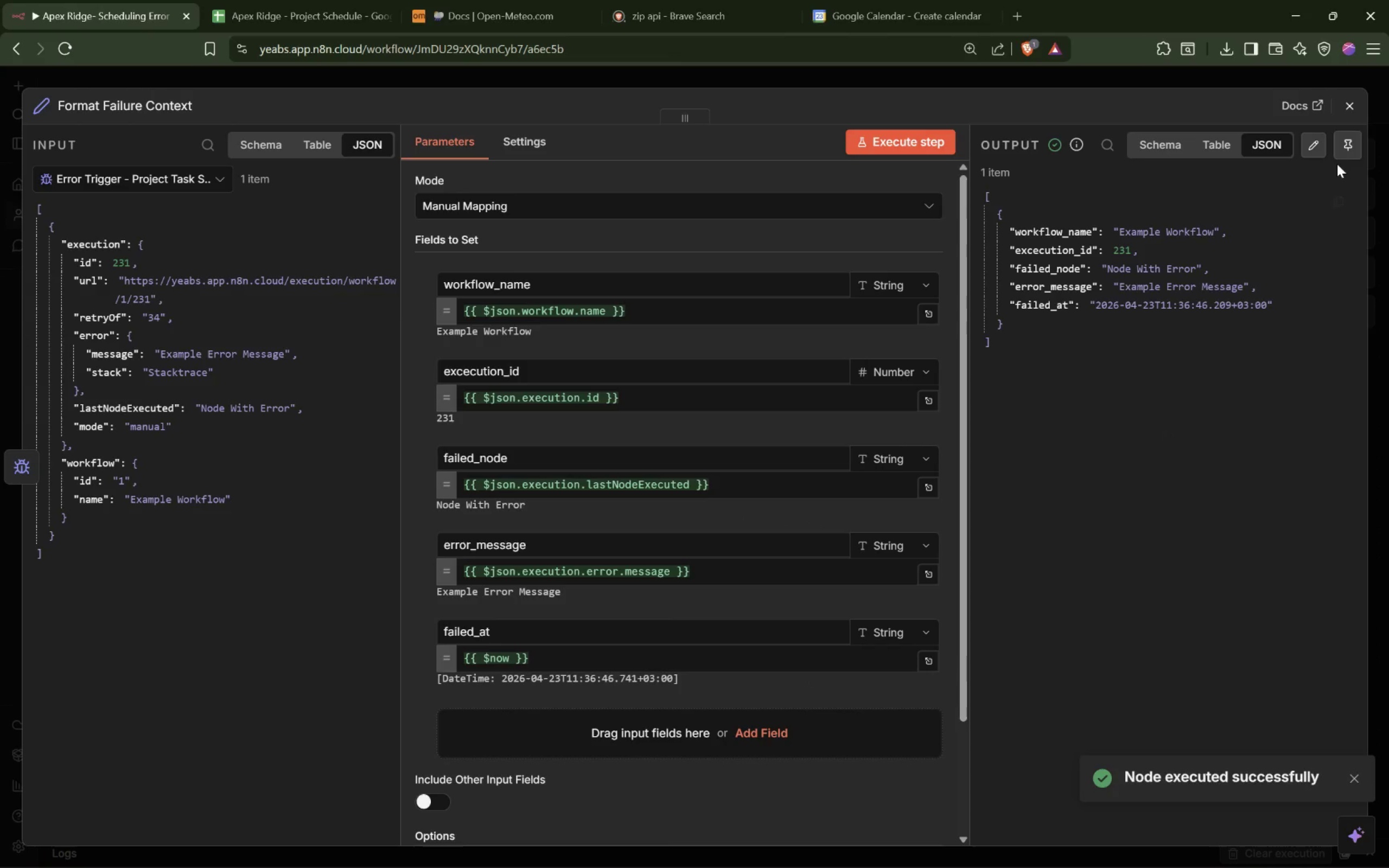 
left_click([1343, 152])
 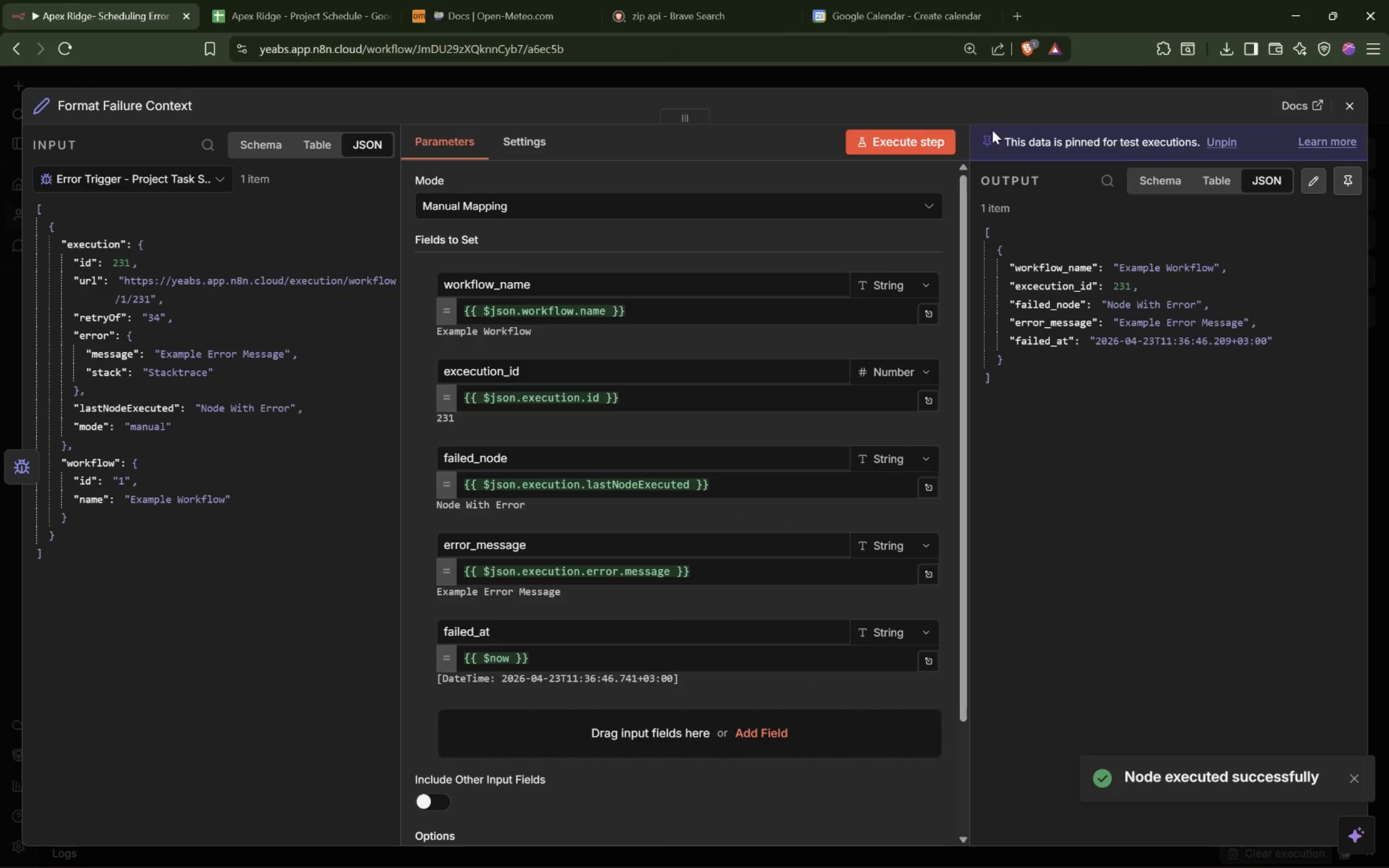 
left_click([1003, 85])
 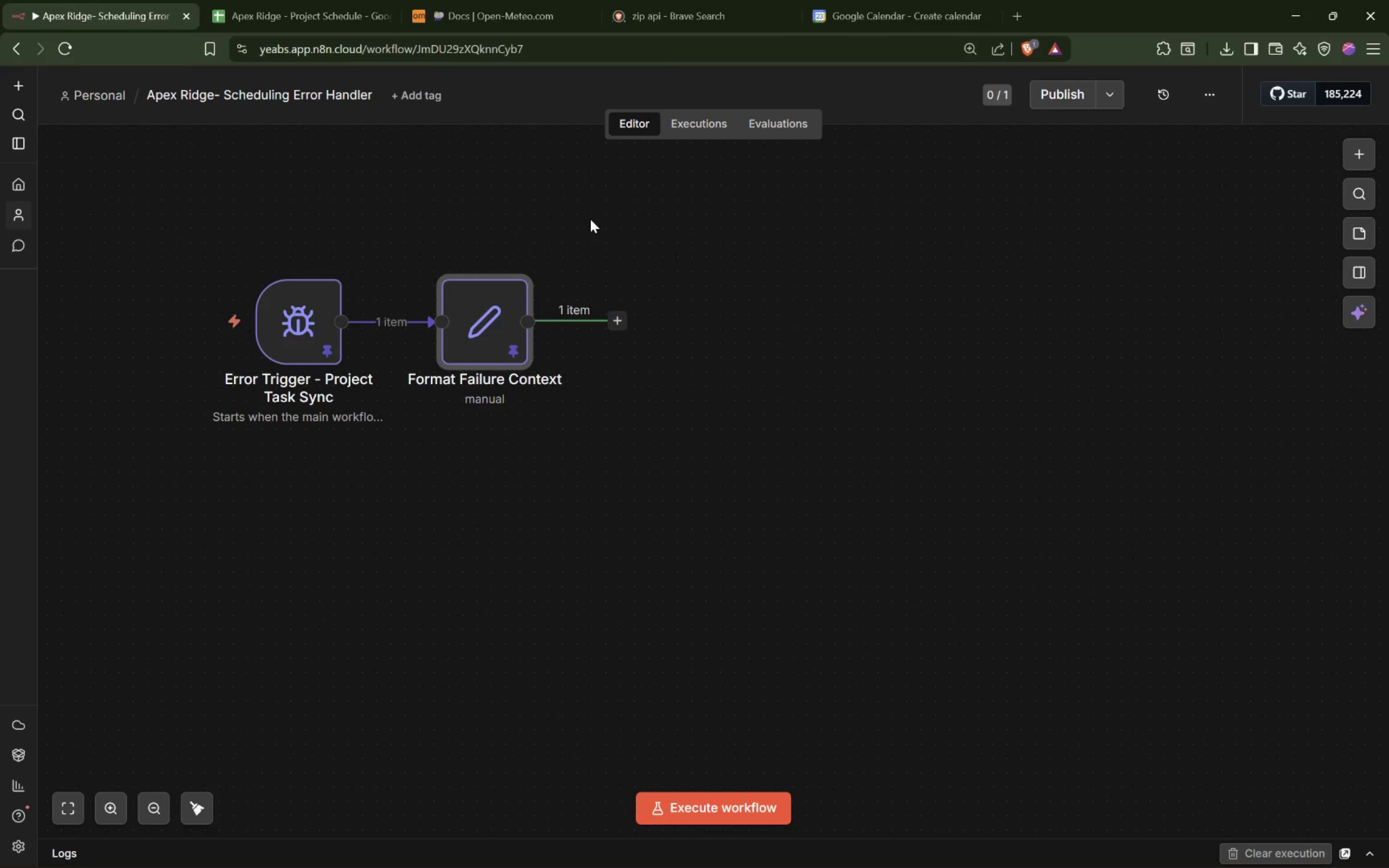 
wait(17.49)
 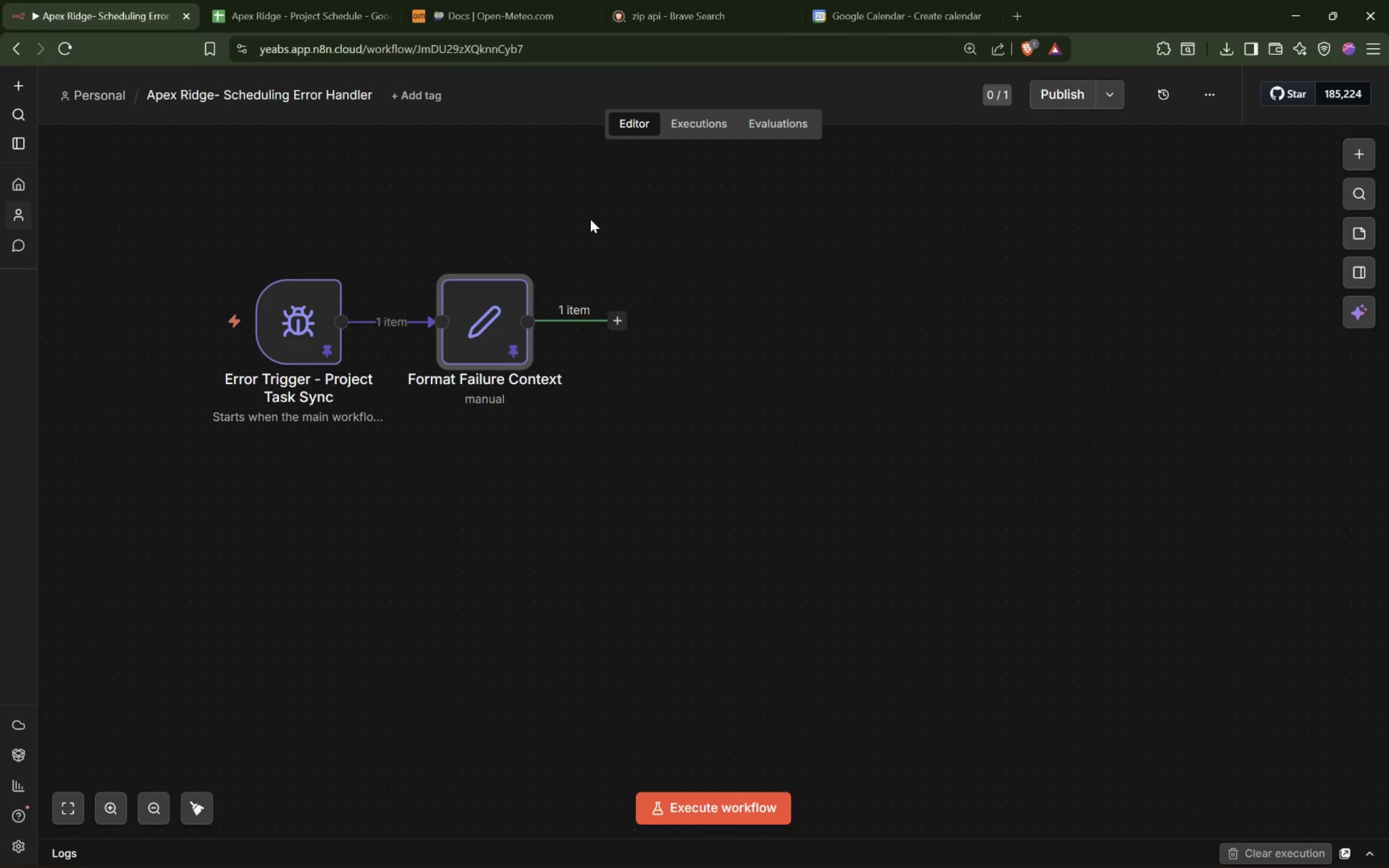 
left_click([615, 327])
 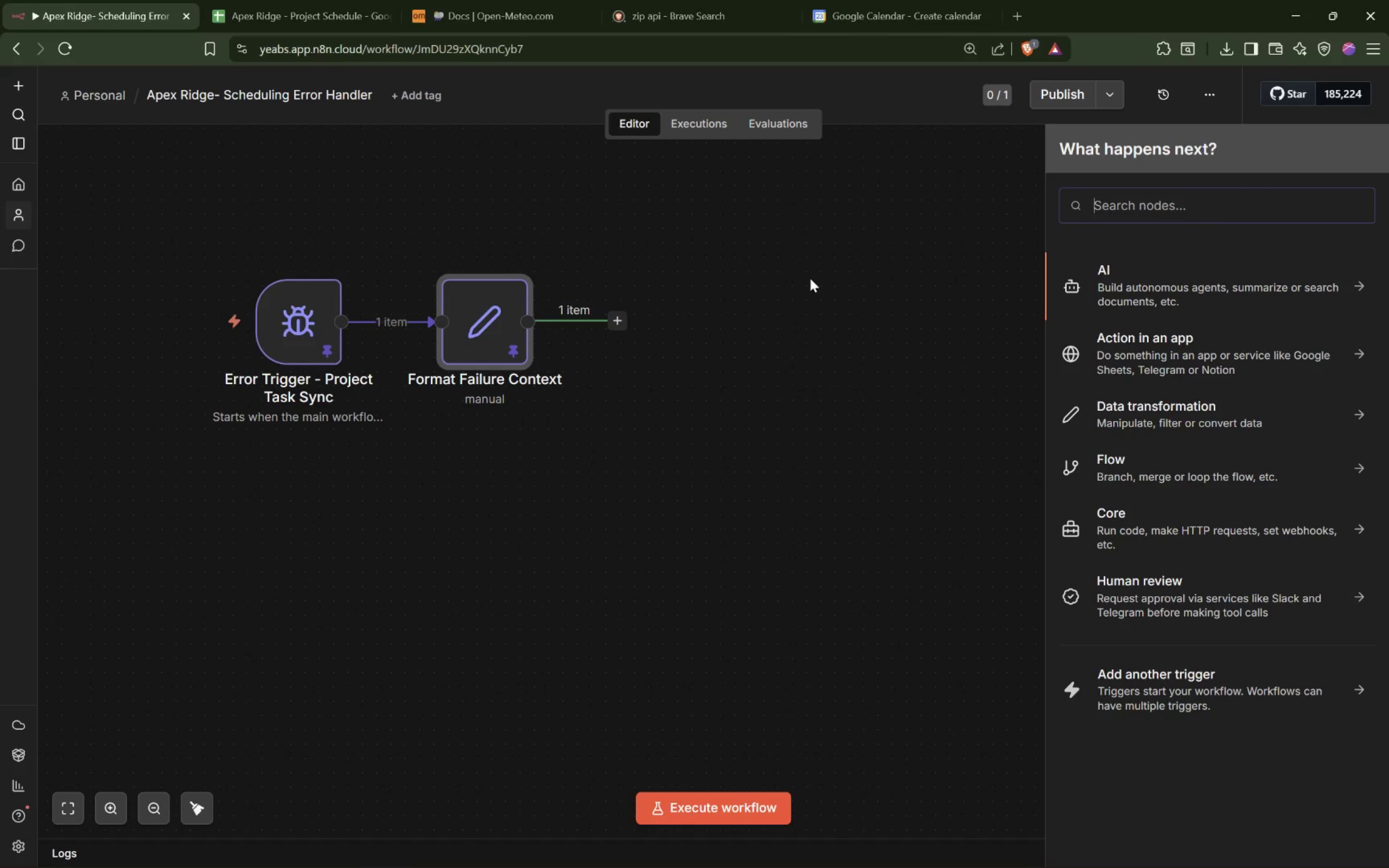 
type(Alert)
key(Backspace)
key(Backspace)
key(Backspace)
key(Backspace)
key(Backspace)
key(Backspace)
key(Backspace)
type(Slack)
 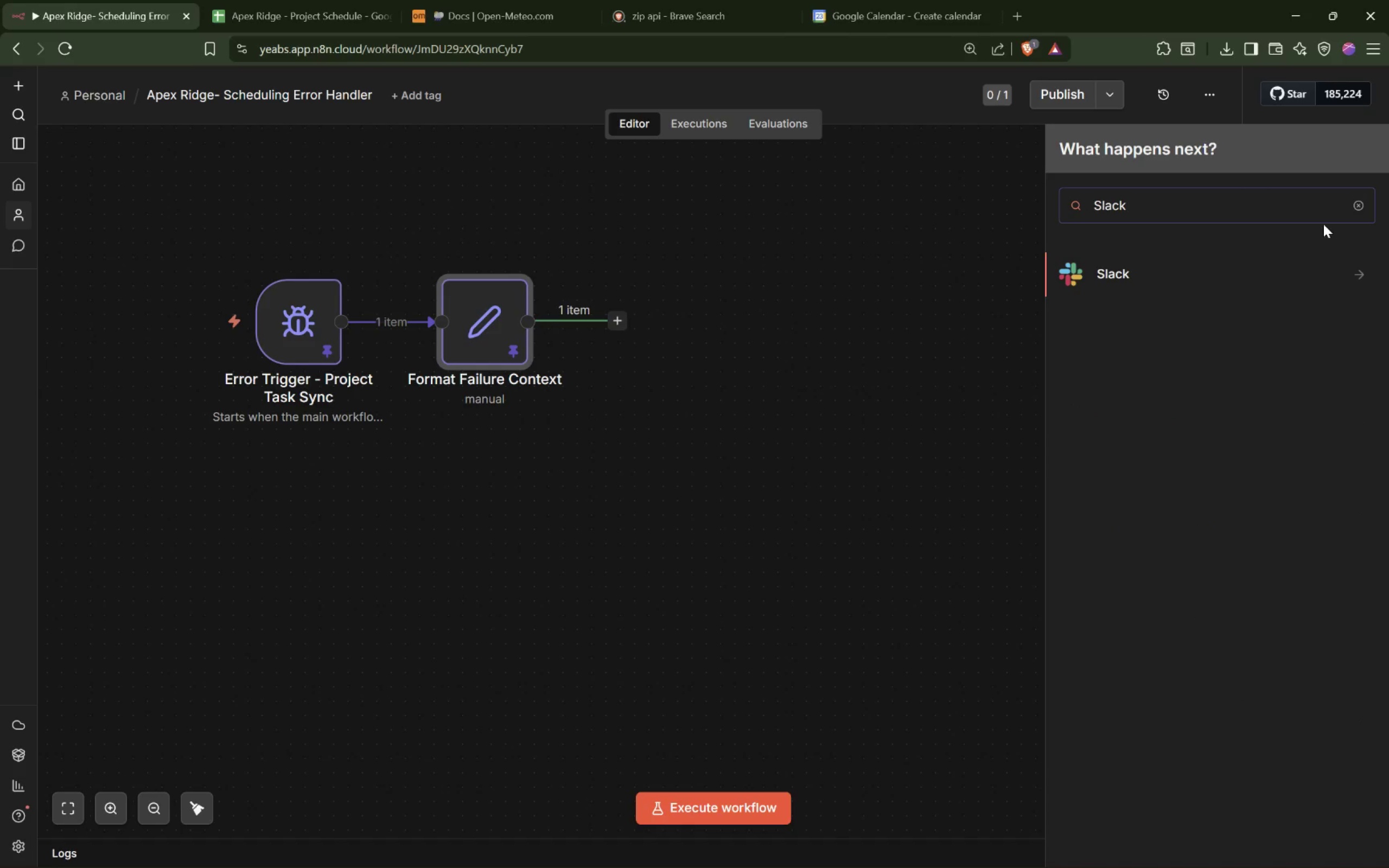 
left_click([1144, 264])
 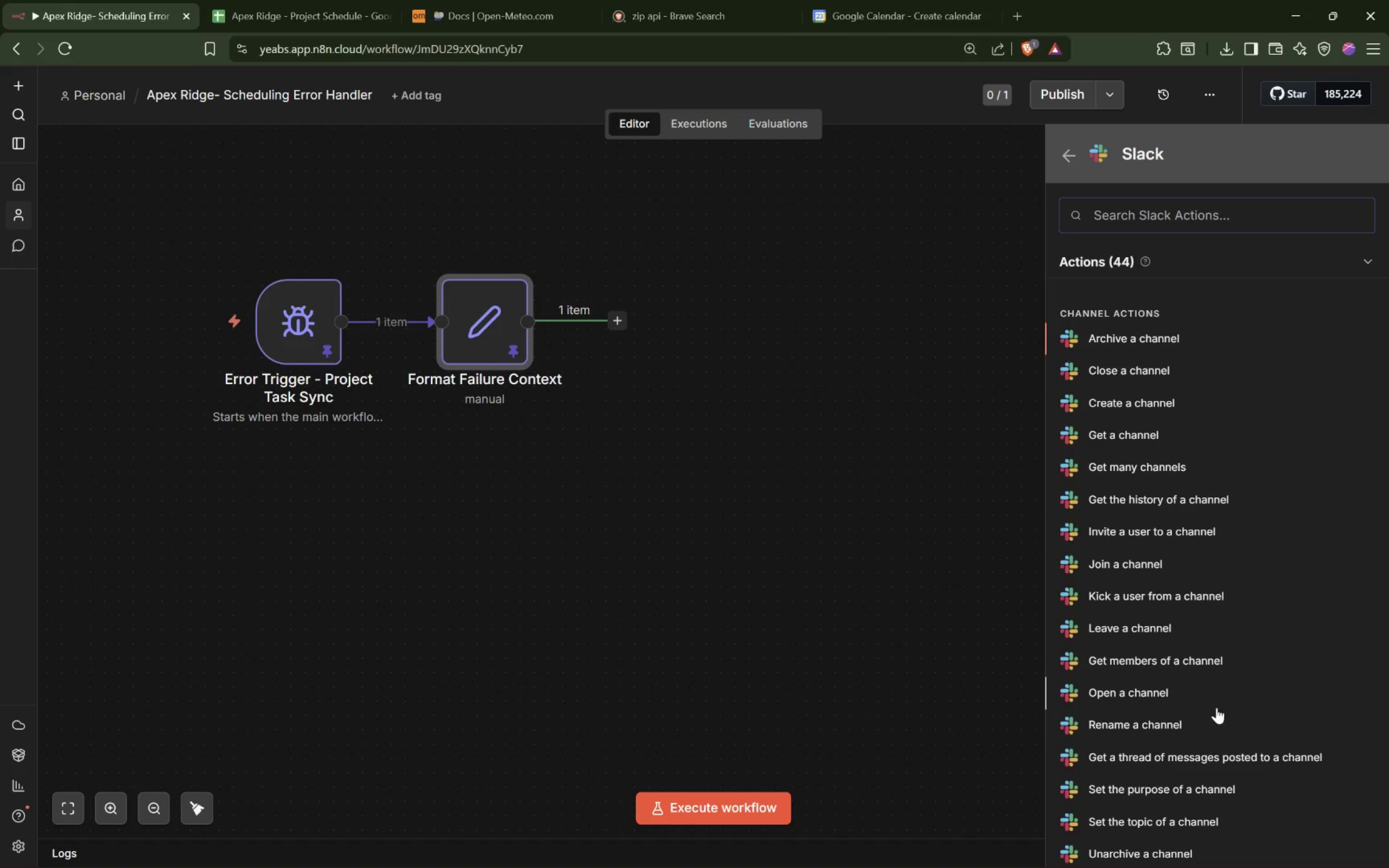 
scroll: coordinate [1137, 713], scroll_direction: down, amount: 5.0
 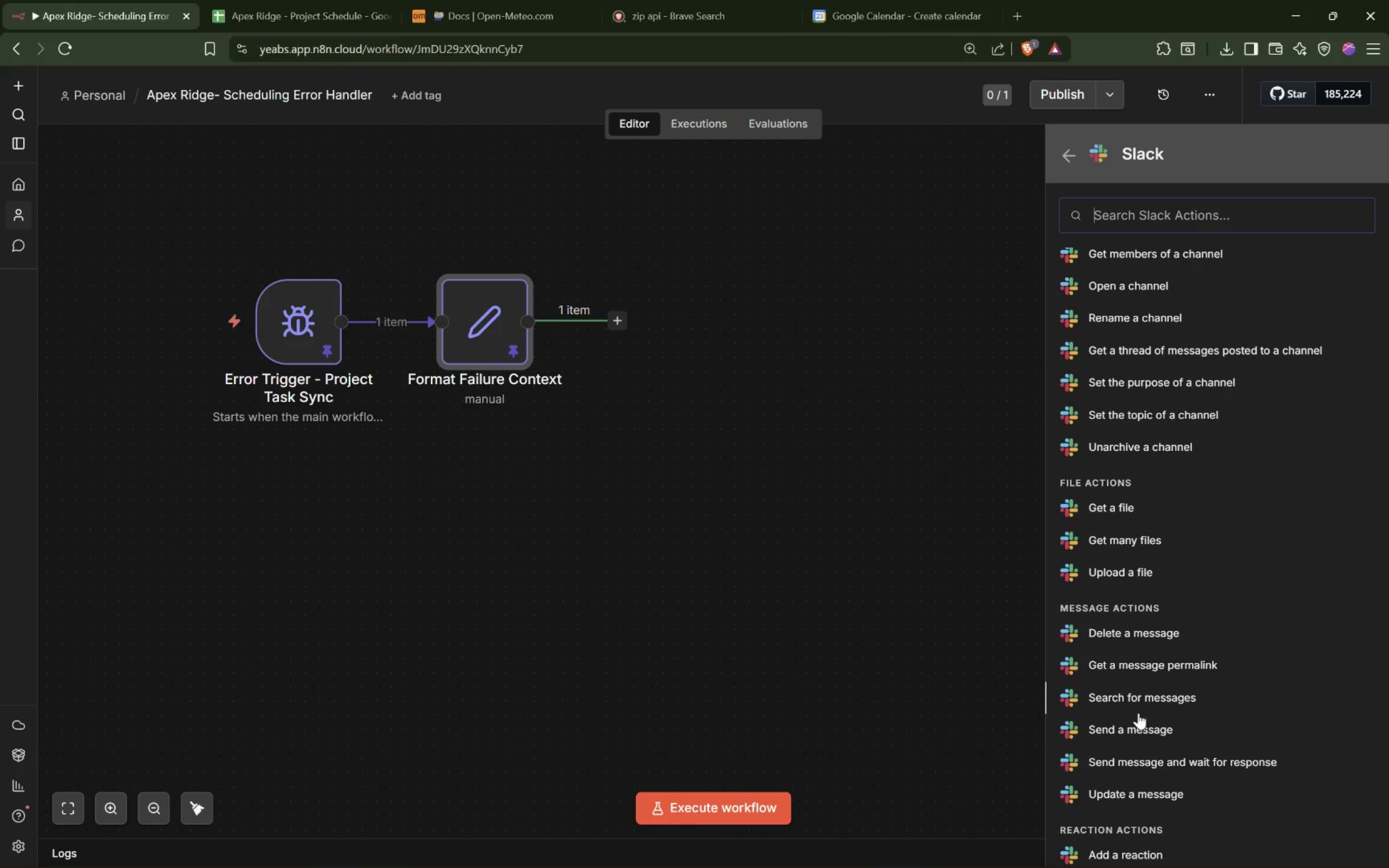 
left_click([1136, 725])
 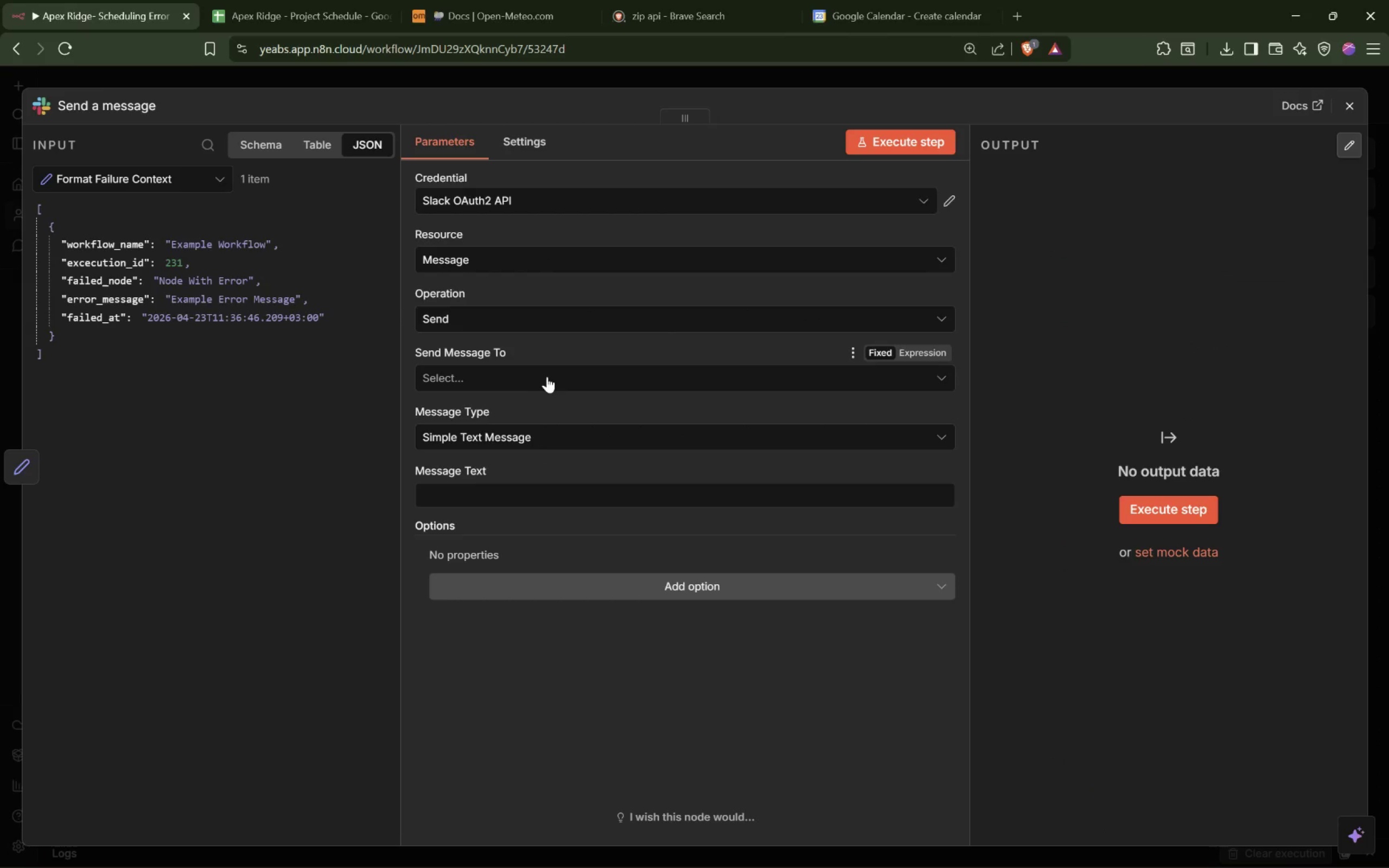 
left_click([543, 377])
 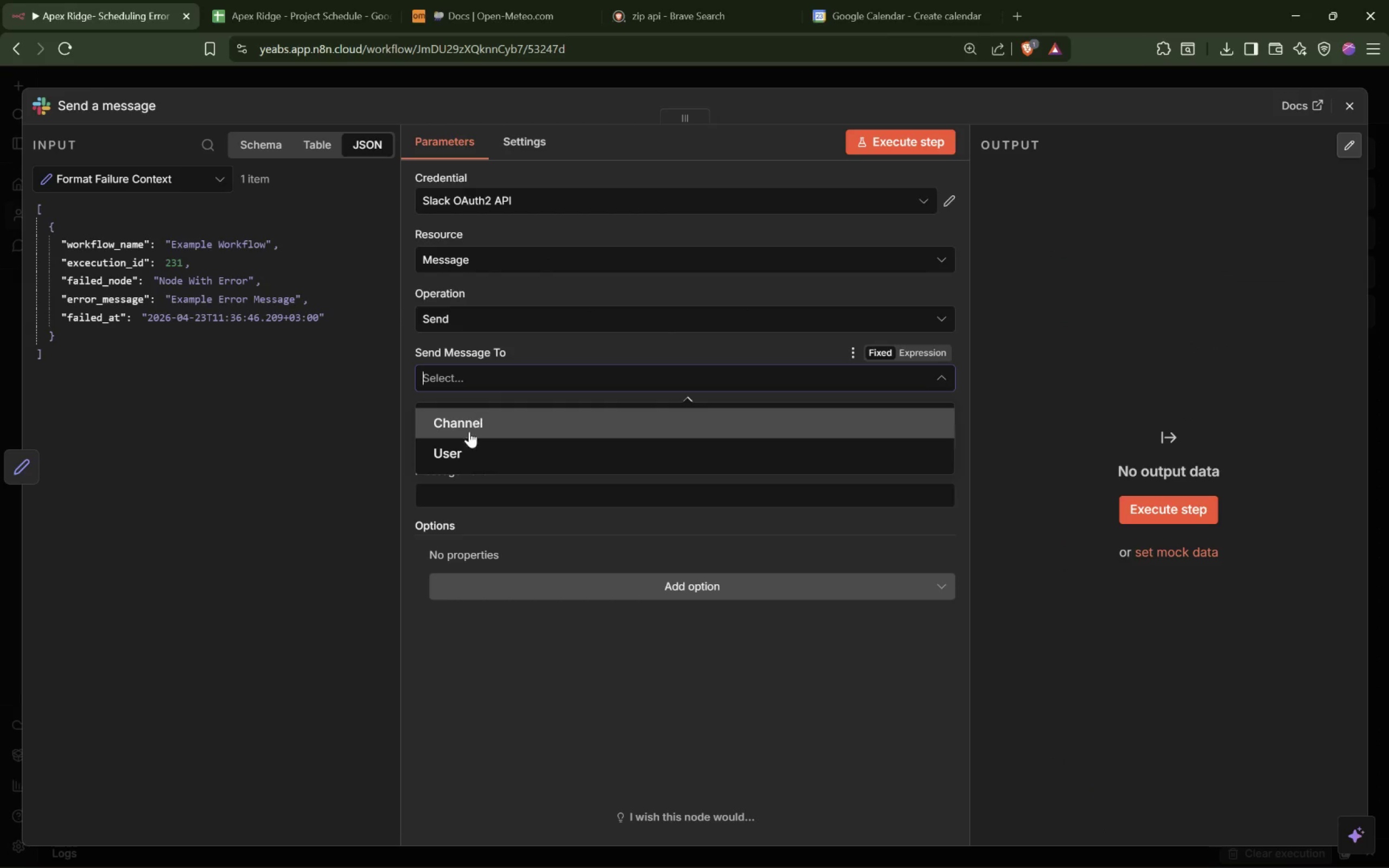 
left_click([458, 450])
 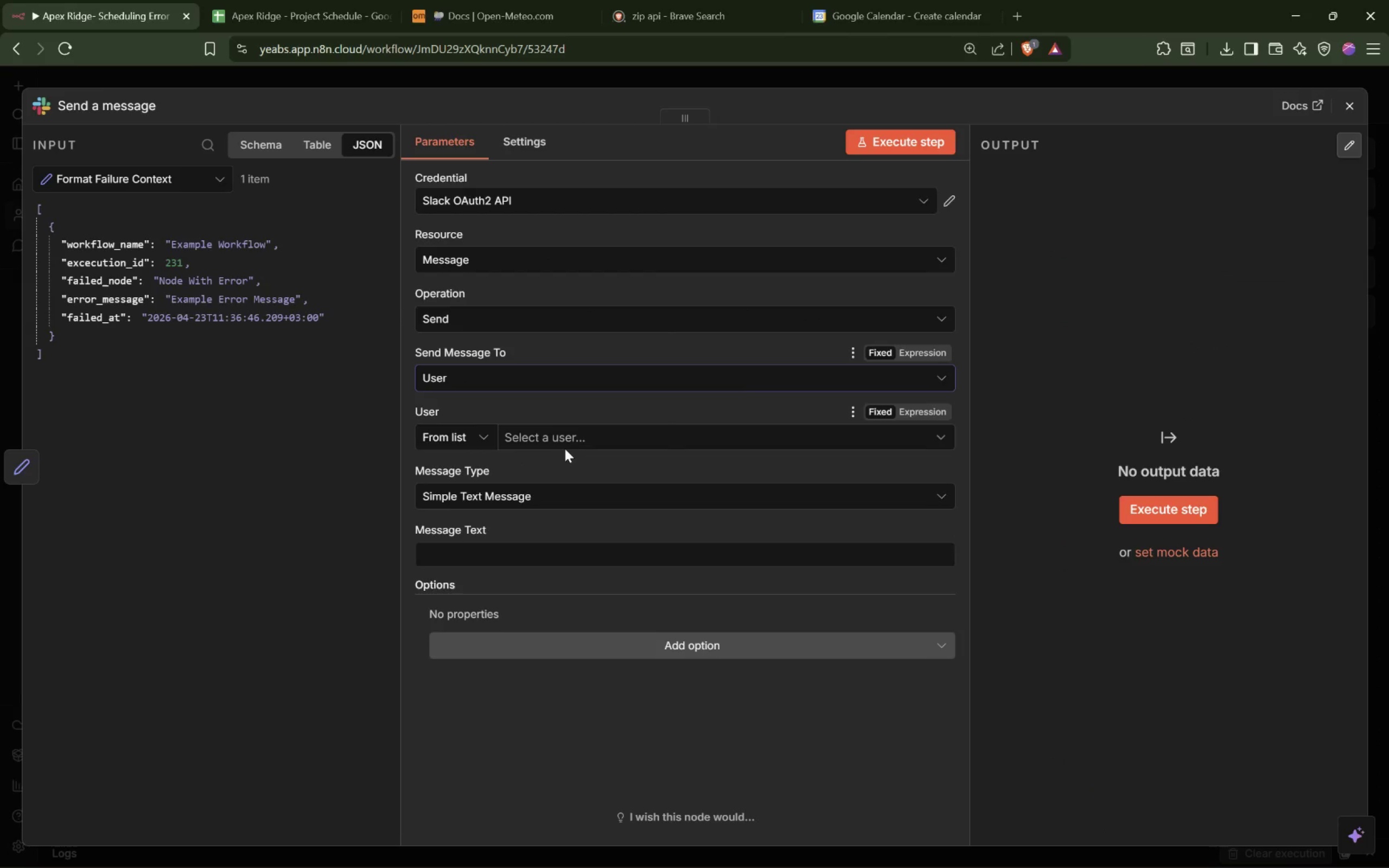 
left_click([578, 440])
 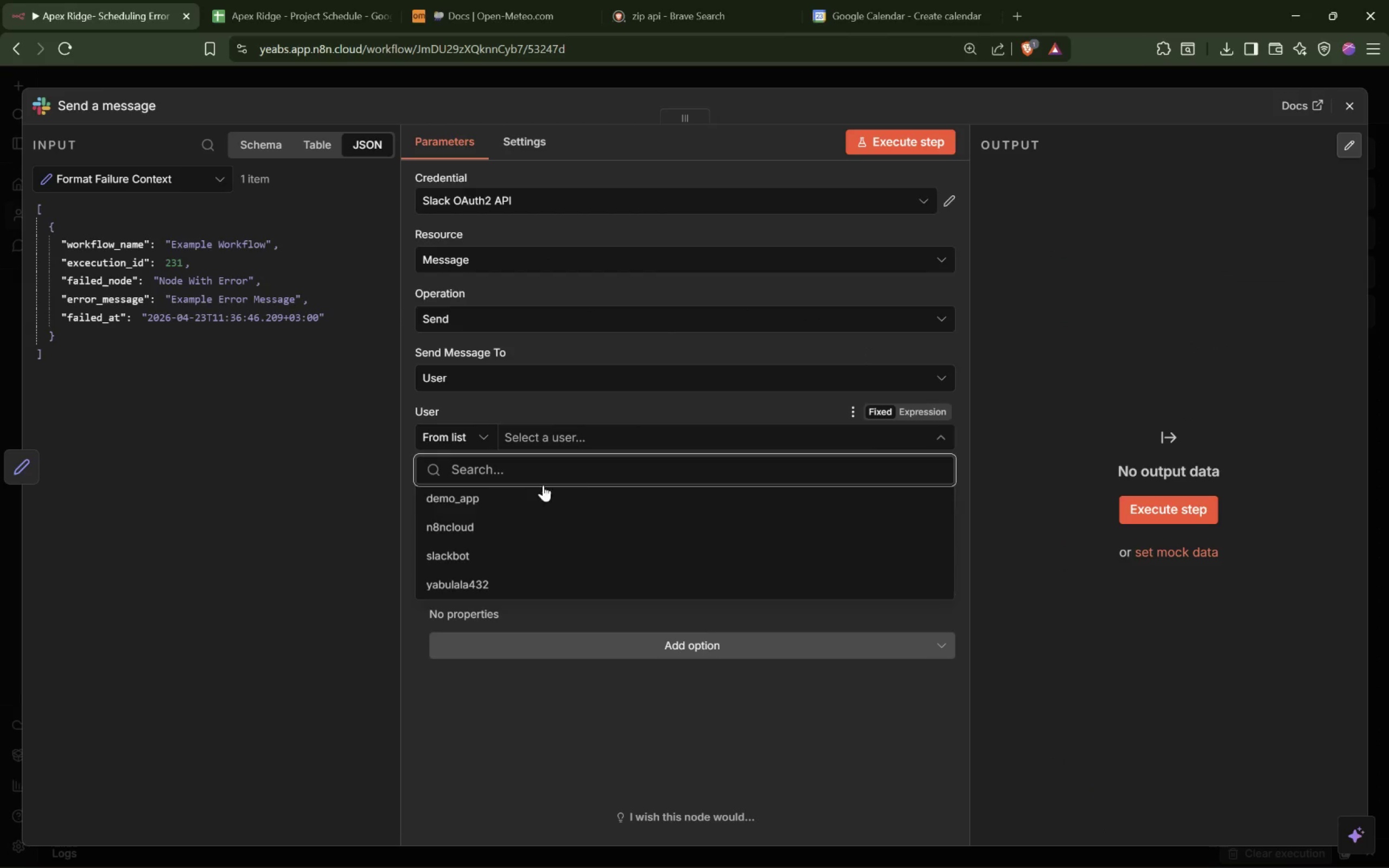 
left_click([502, 580])
 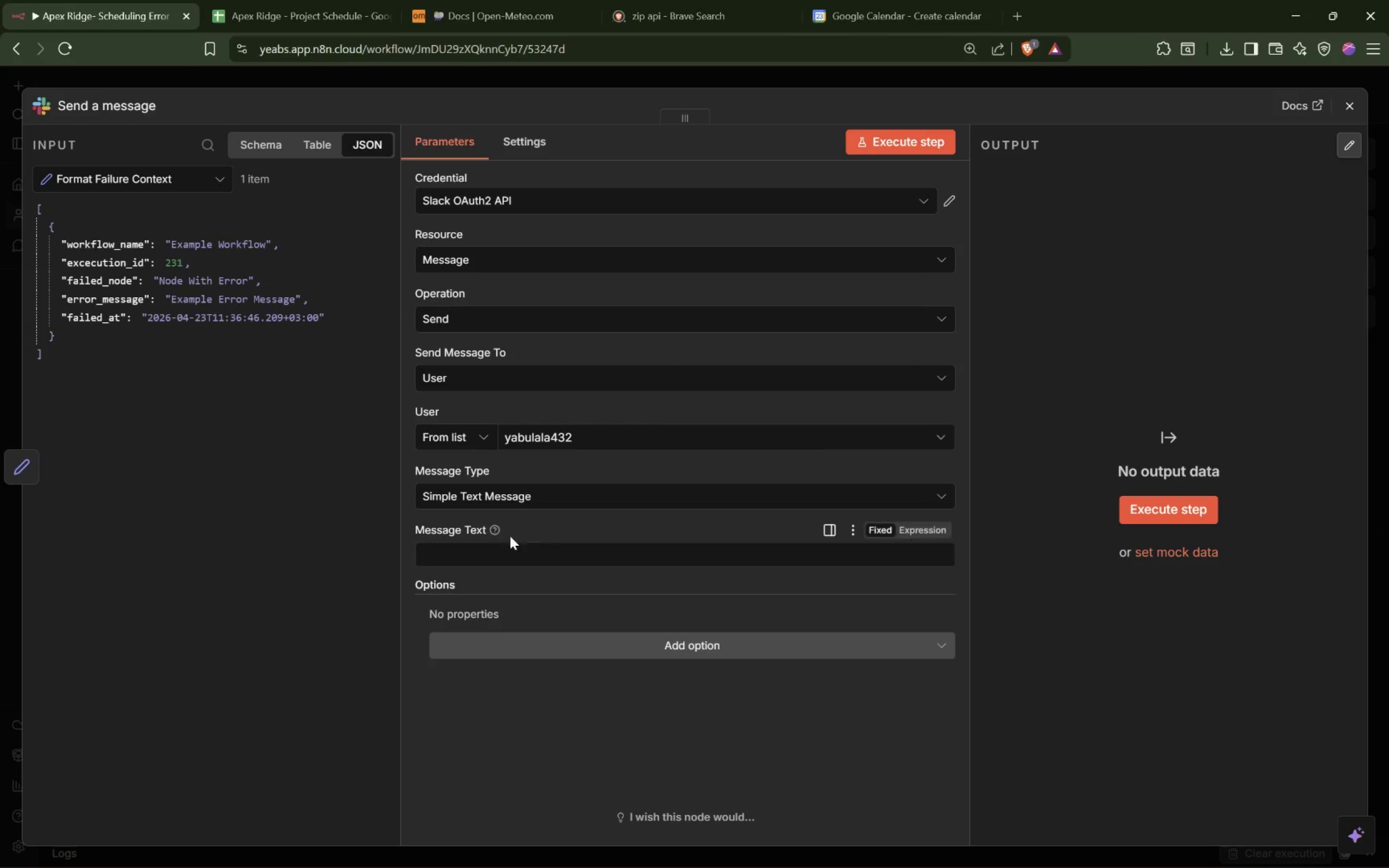 
mouse_move([524, 521])
 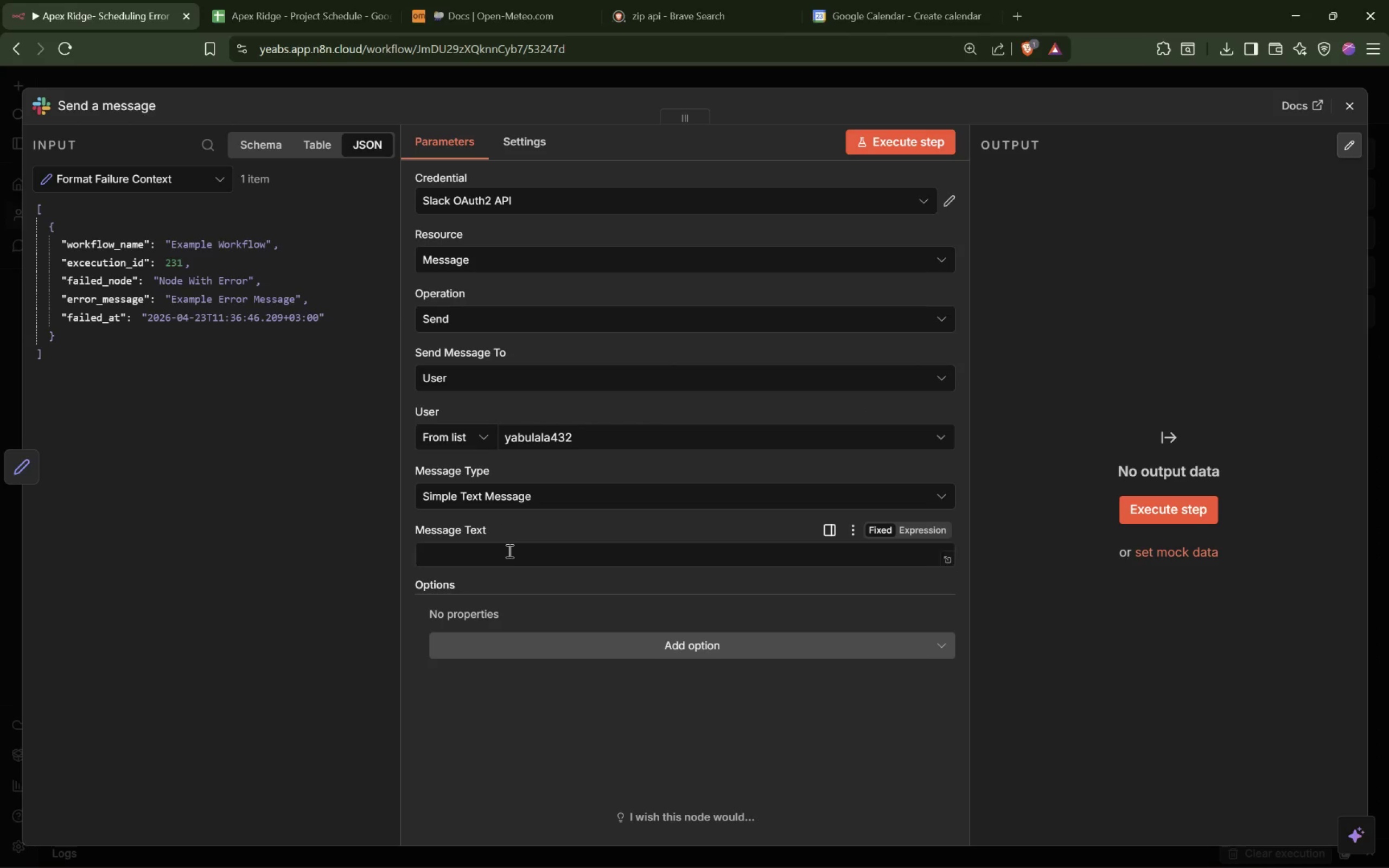 
left_click([508, 551])
 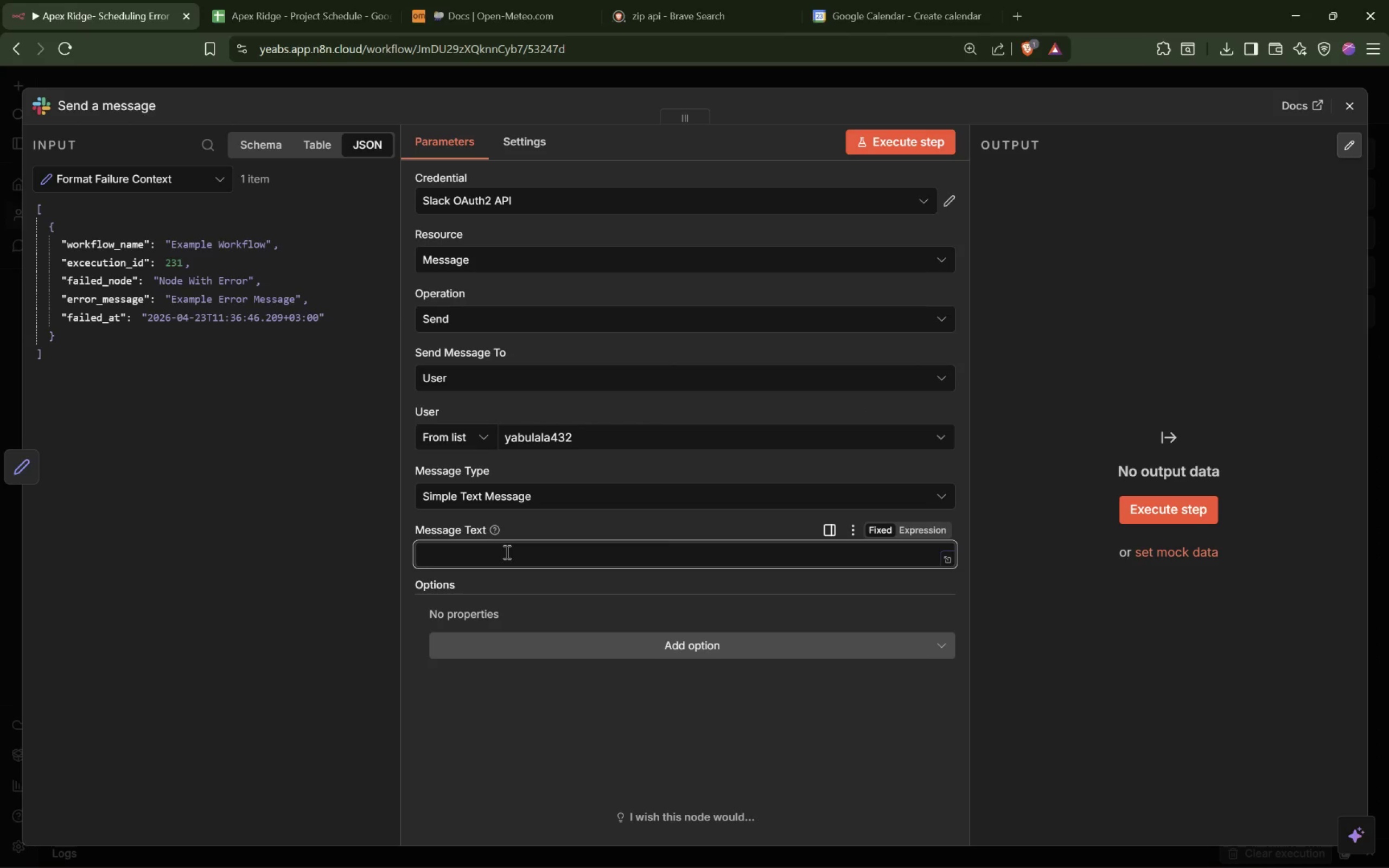 
type(Apex)
 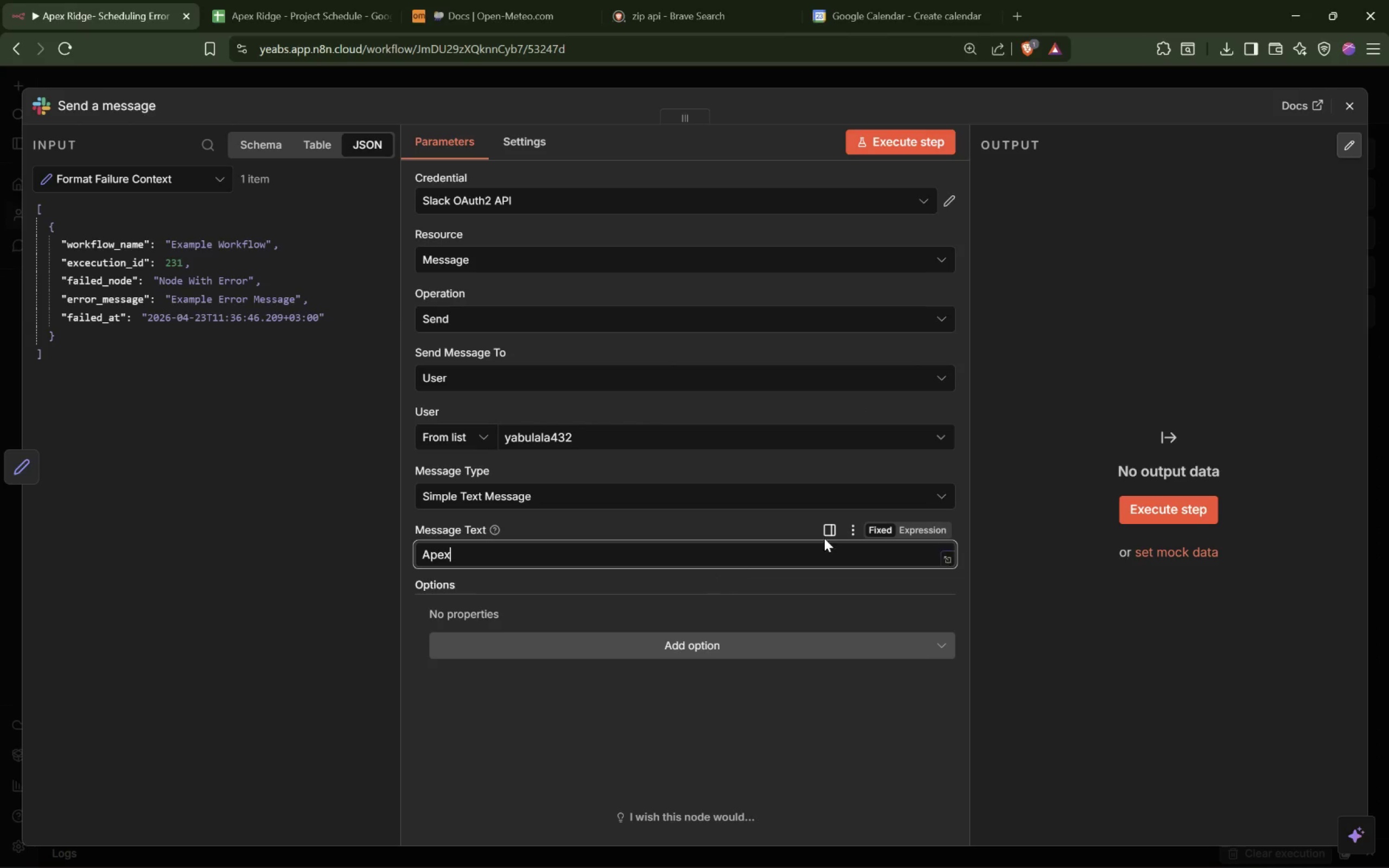 
left_click([909, 527])
 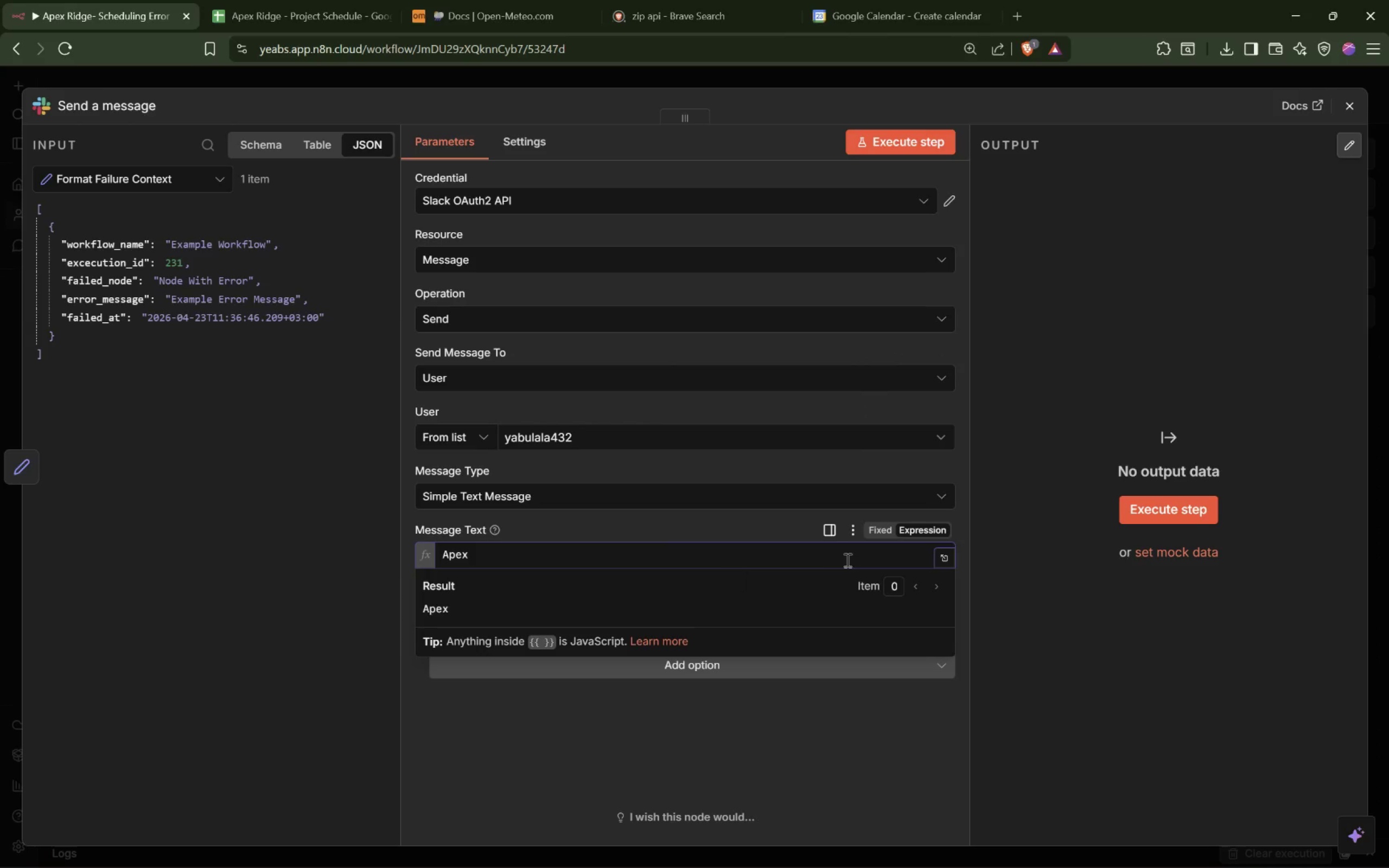 
left_click([944, 559])
 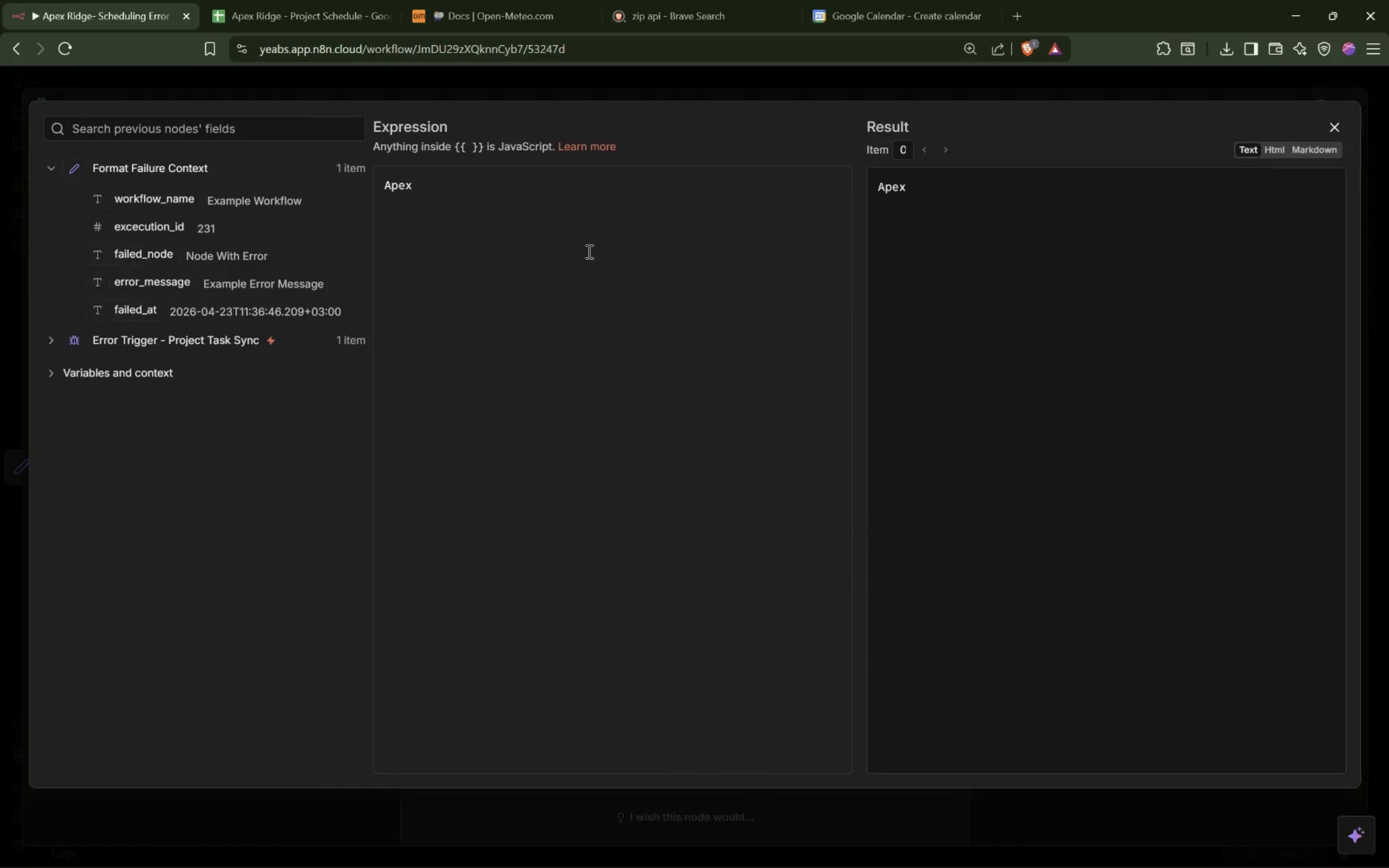 
left_click([563, 268])
 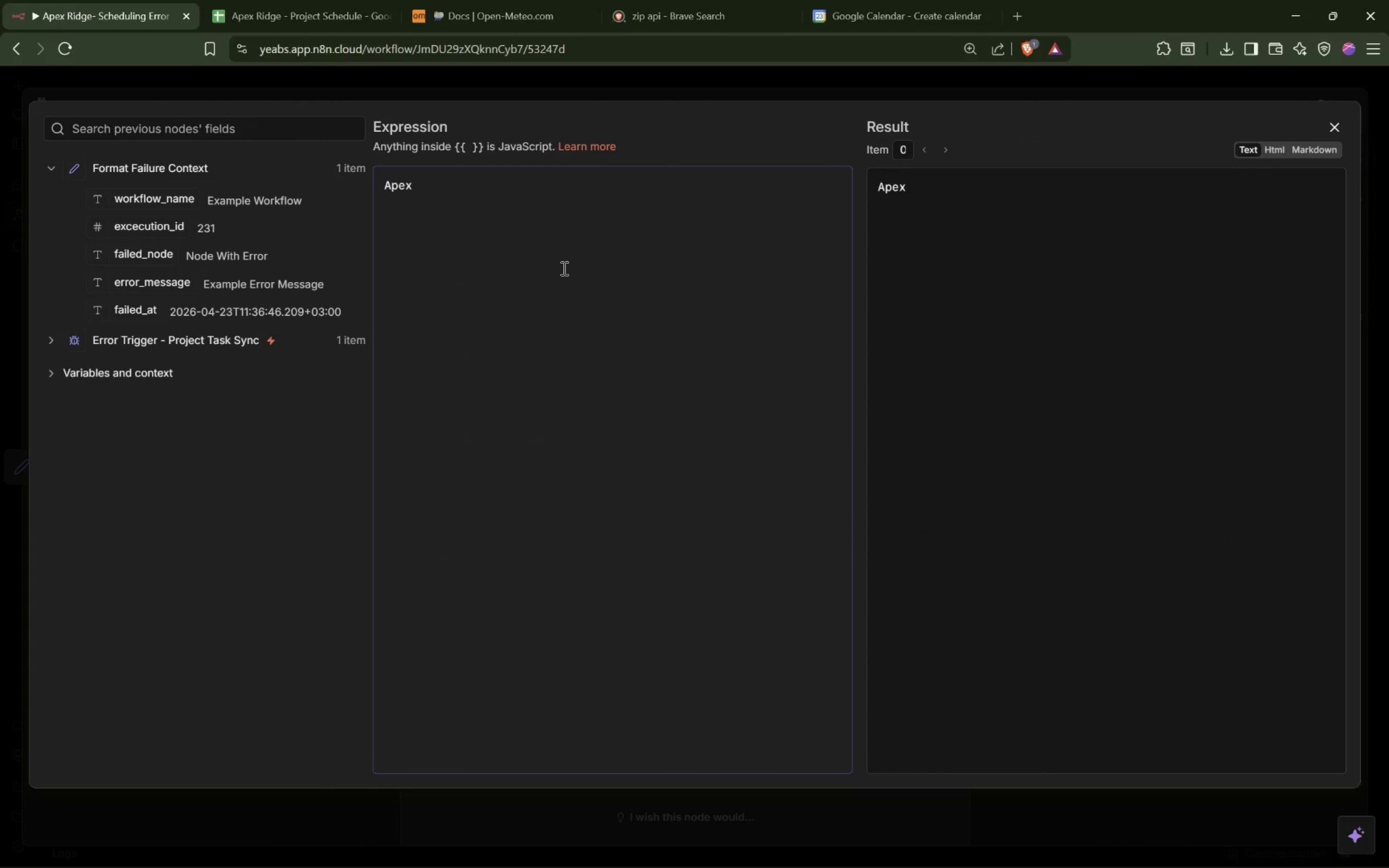 
type( rid)
key(Backspace)
key(Backspace)
key(Backspace)
type(Ridge Scheduling Workflow Failed)
 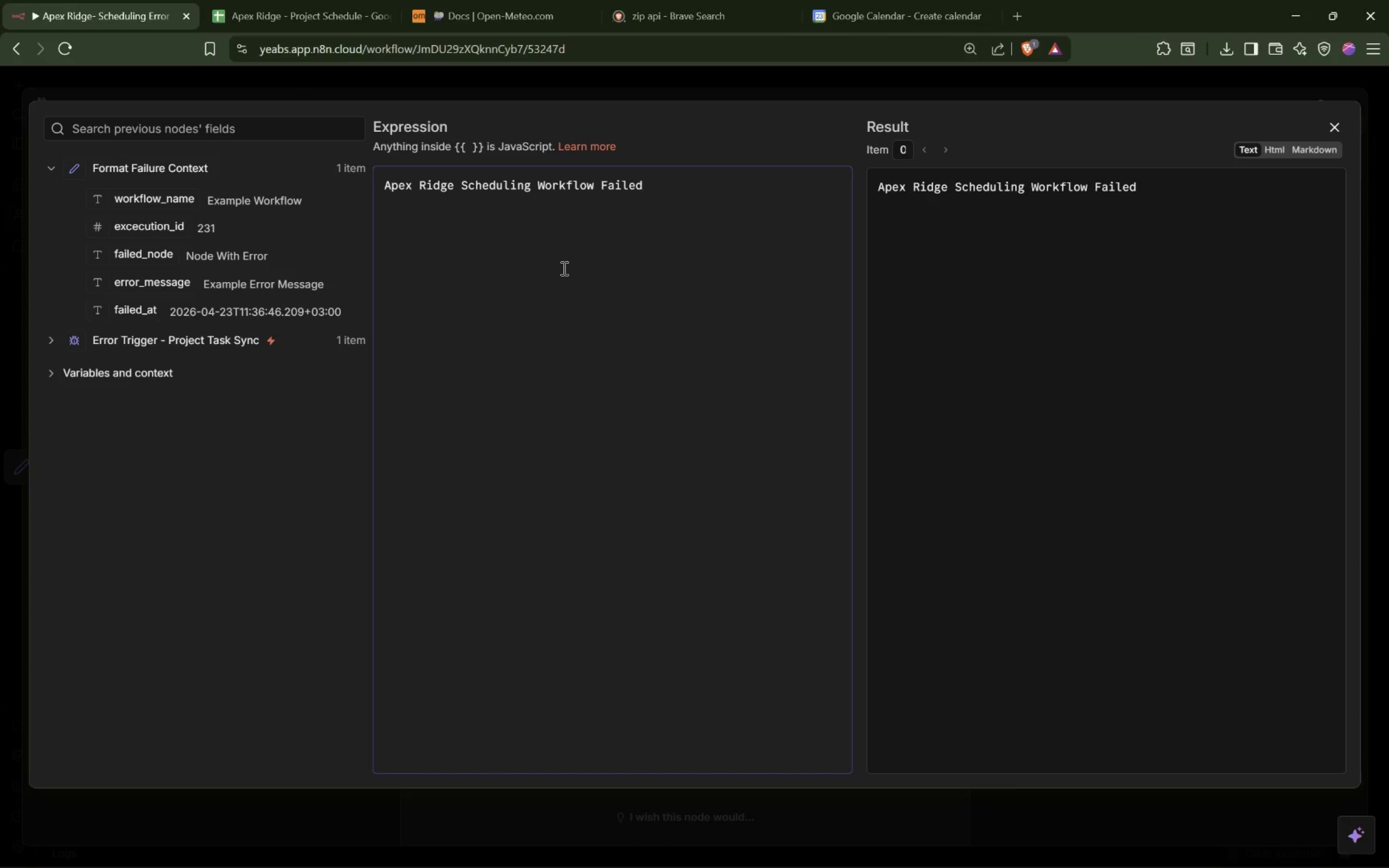 
key(Enter)
 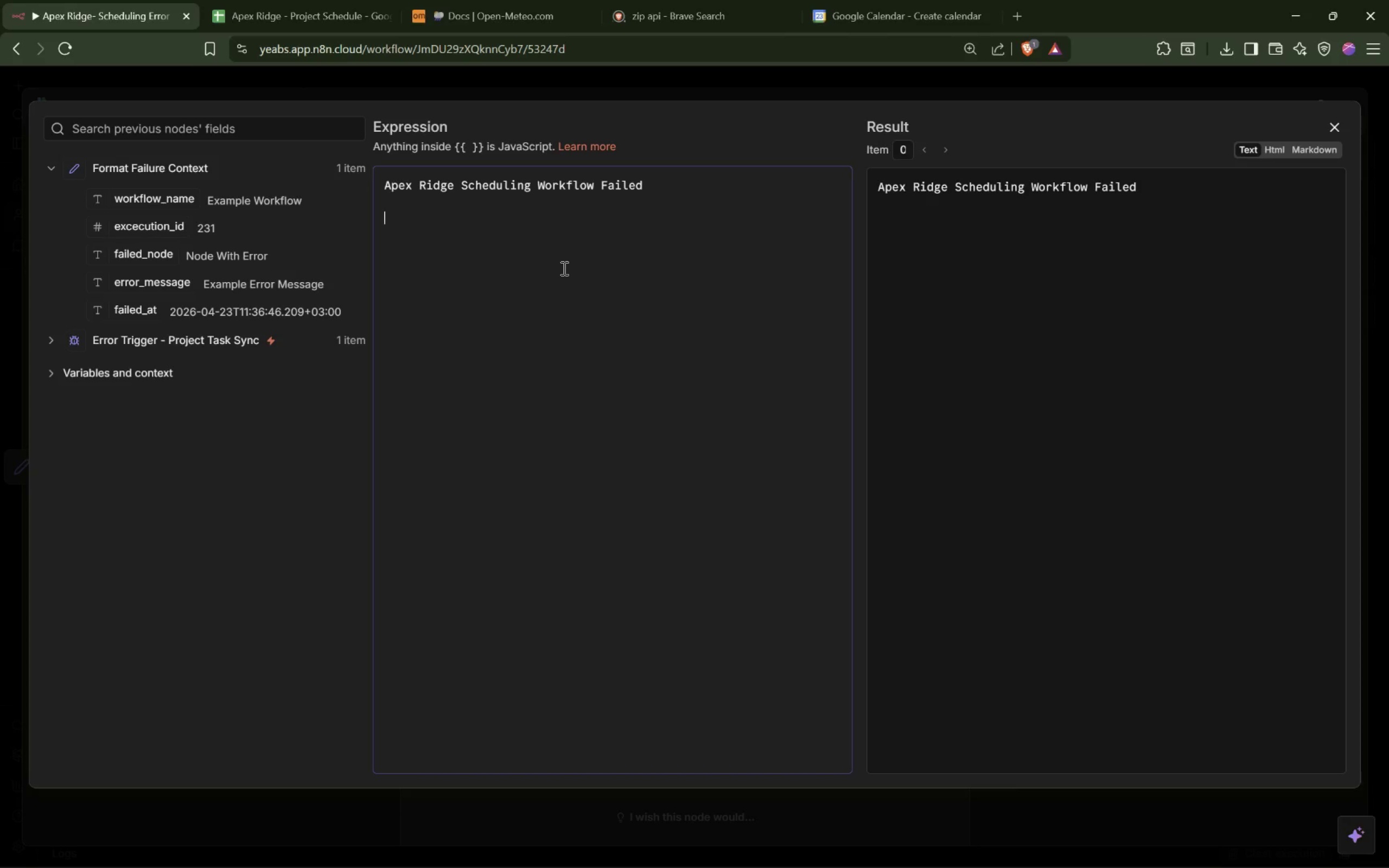 
key(Enter)
 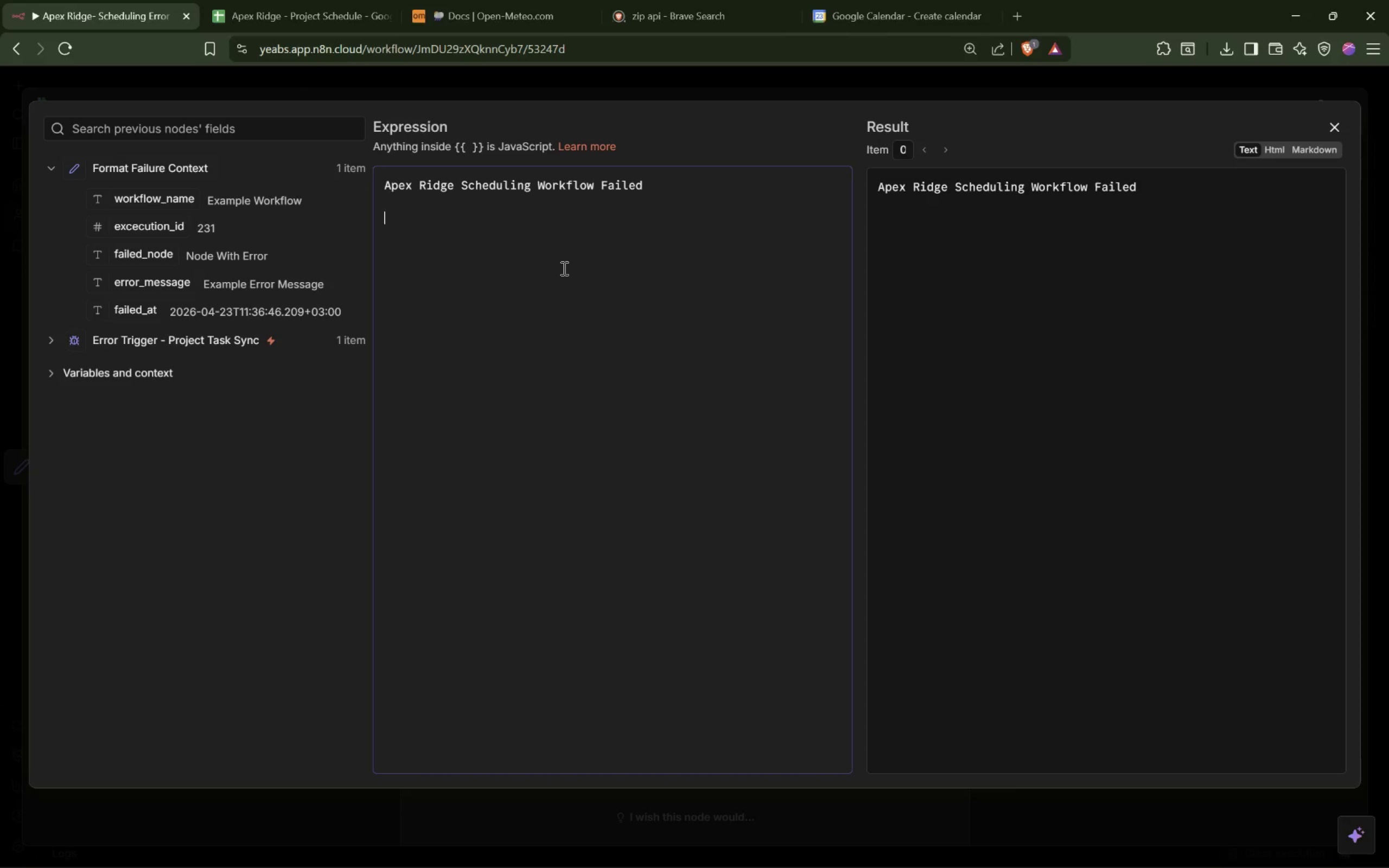 
type(Workflow: )
 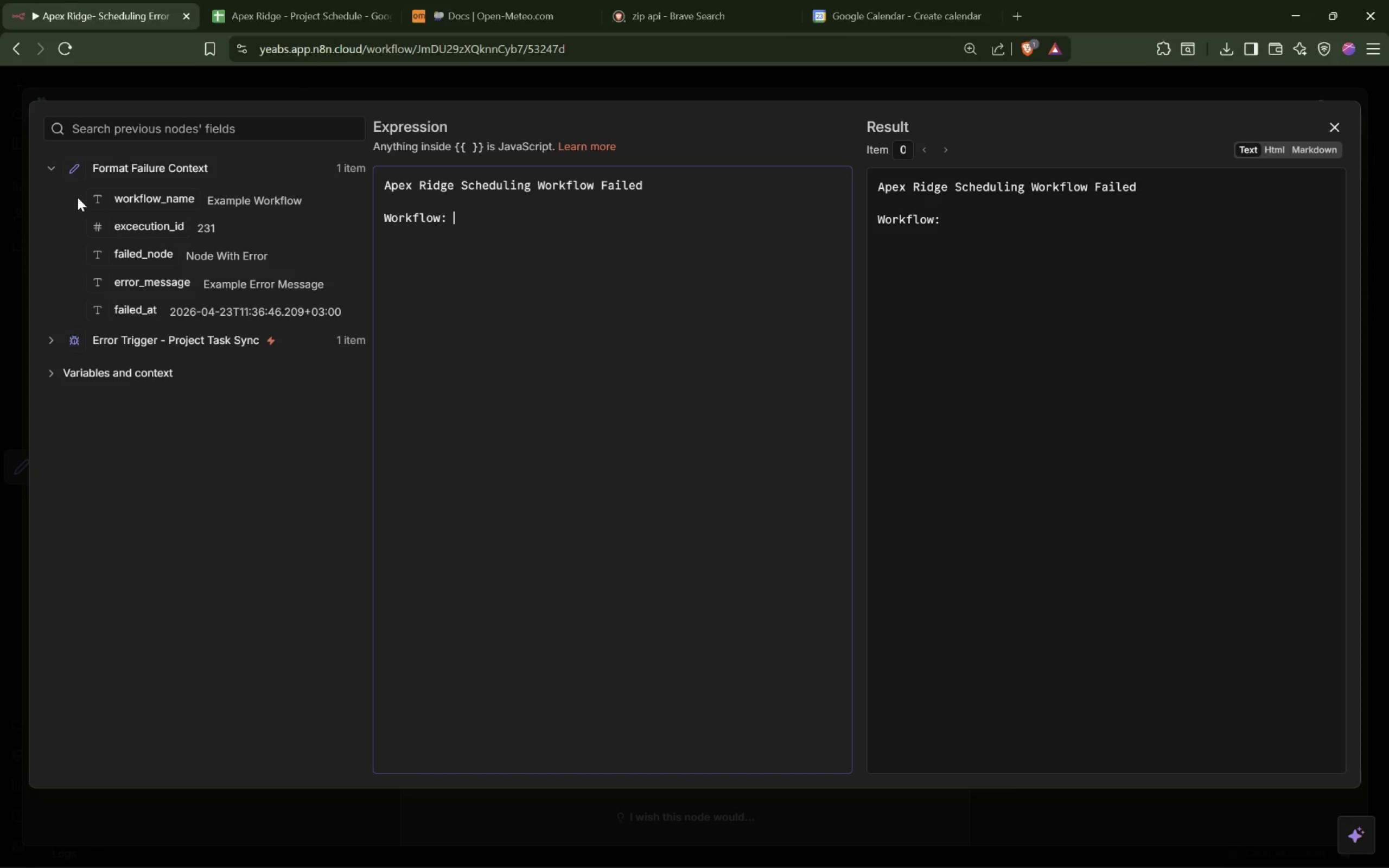 
left_click_drag(start_coordinate=[131, 207], to_coordinate=[492, 211])
 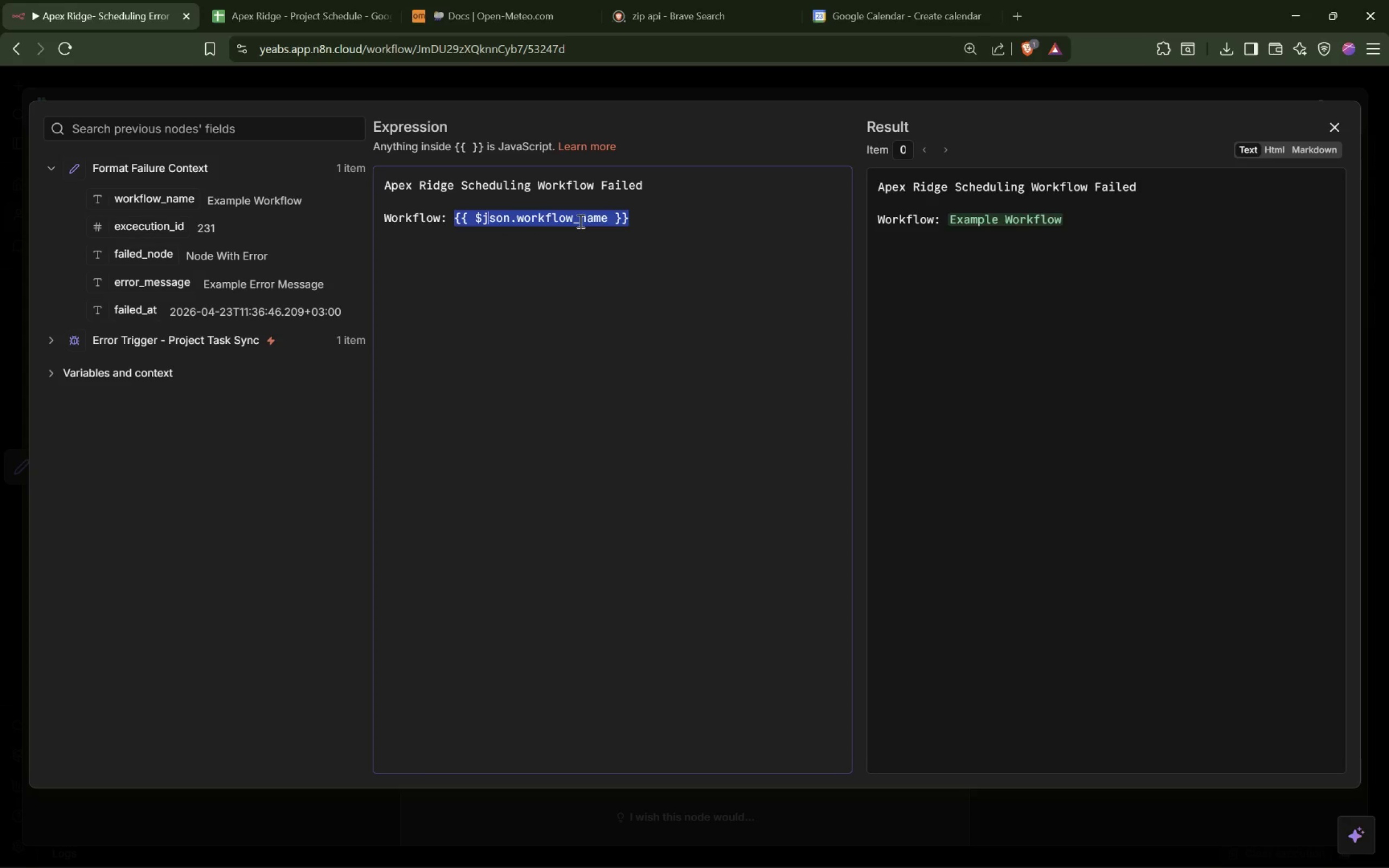 
key(ArrowRight)
 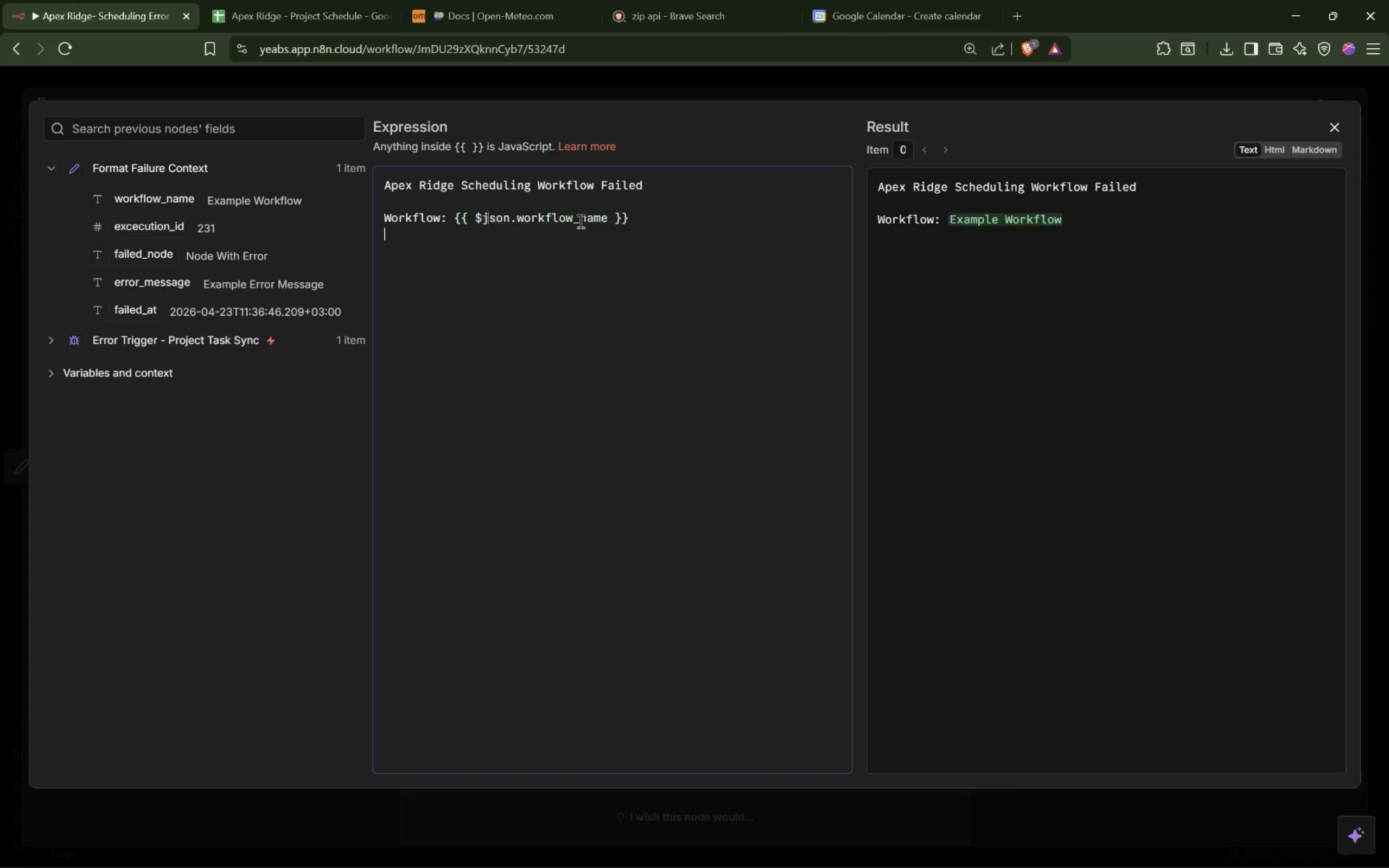 
key(Enter)
 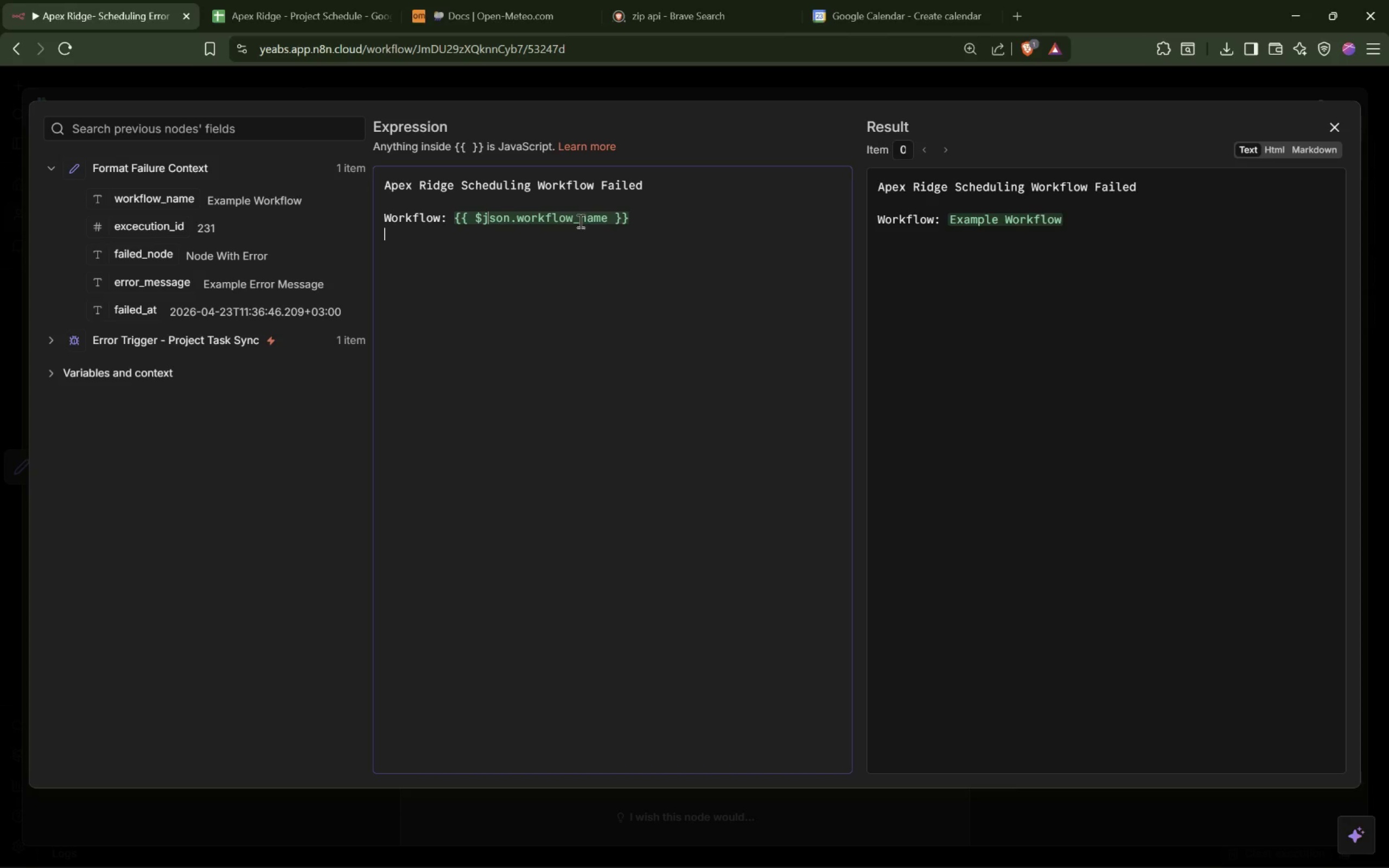 
type(Ex)
 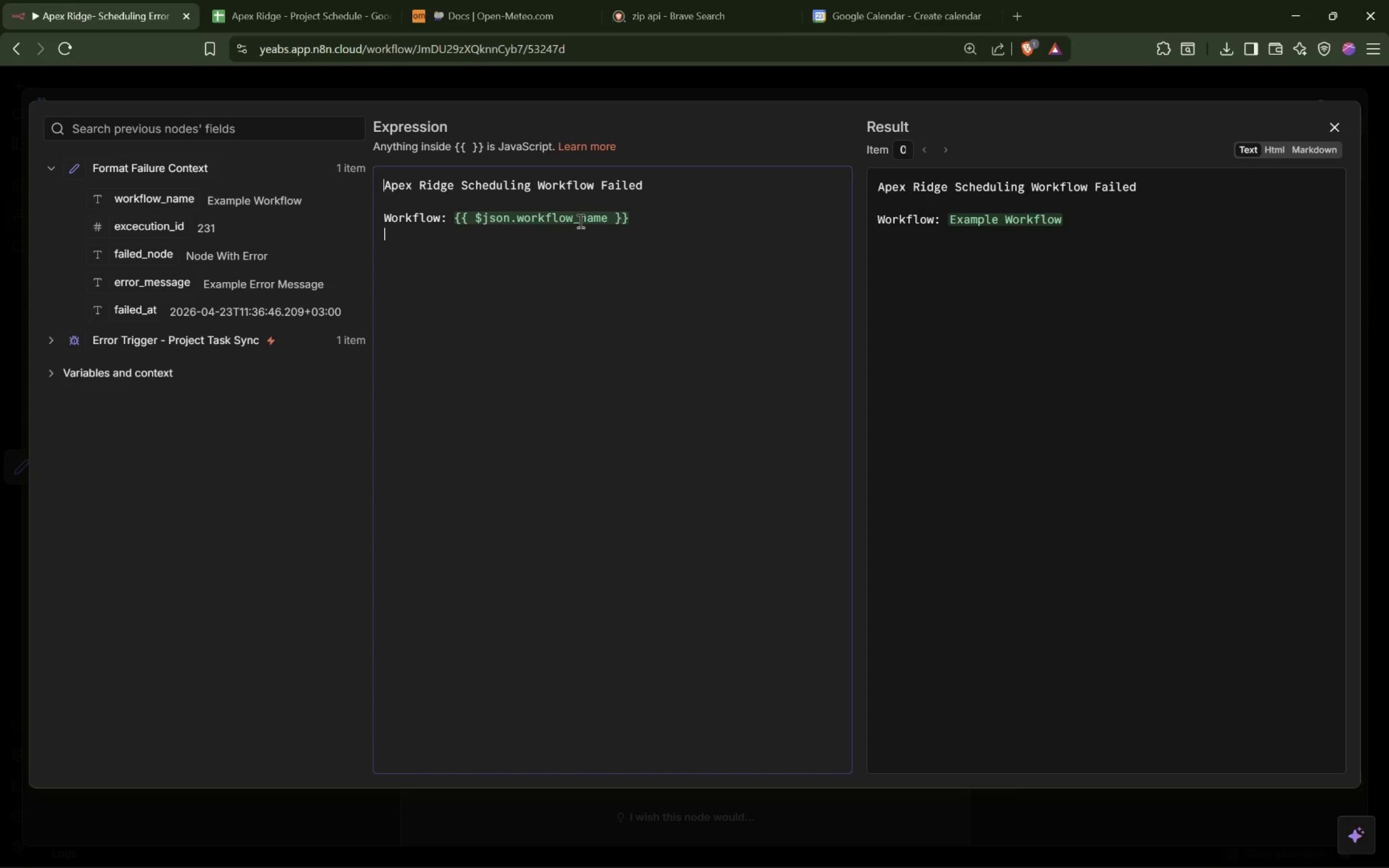 
key(ArrowDown)
 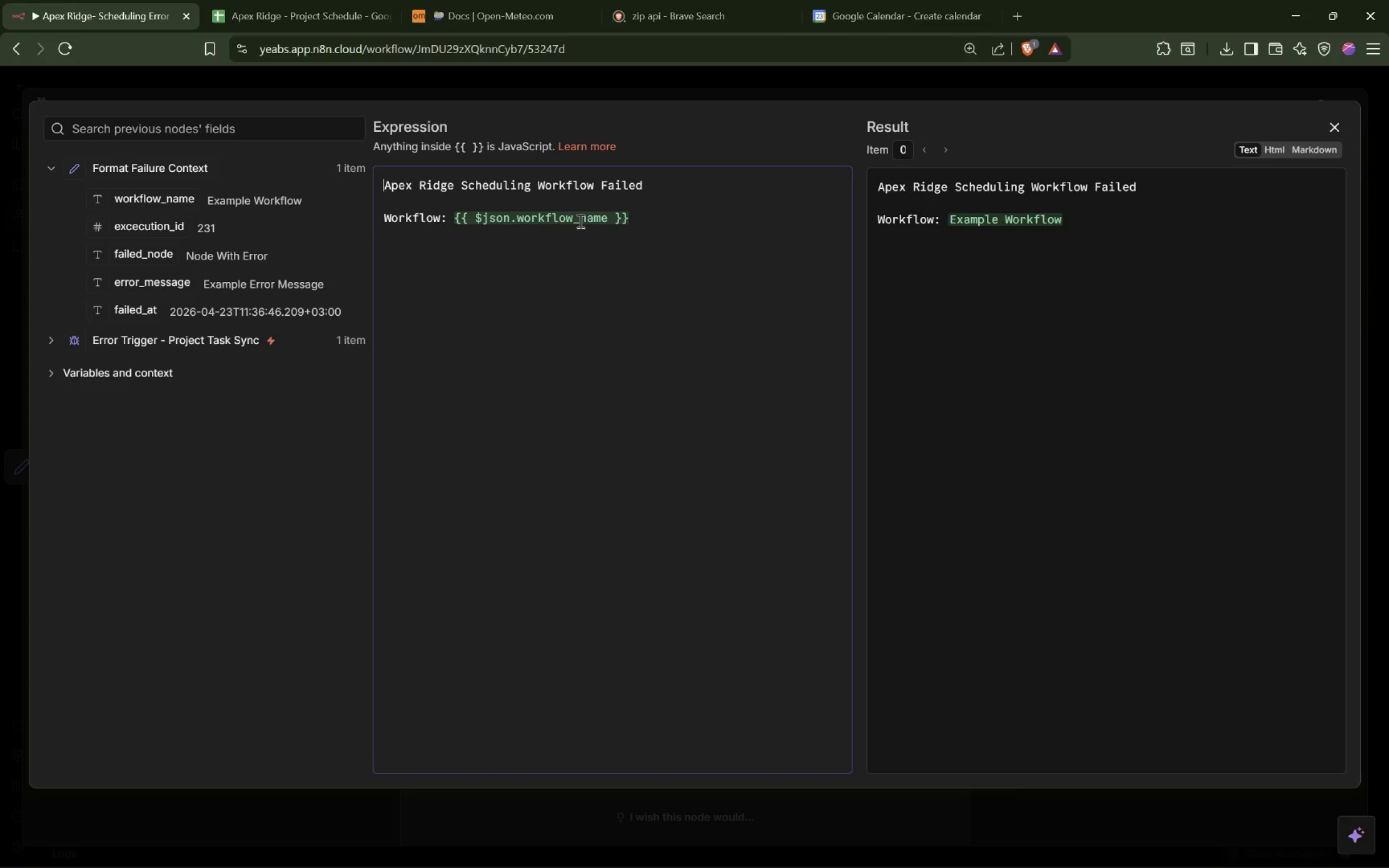 
key(ArrowDown)
 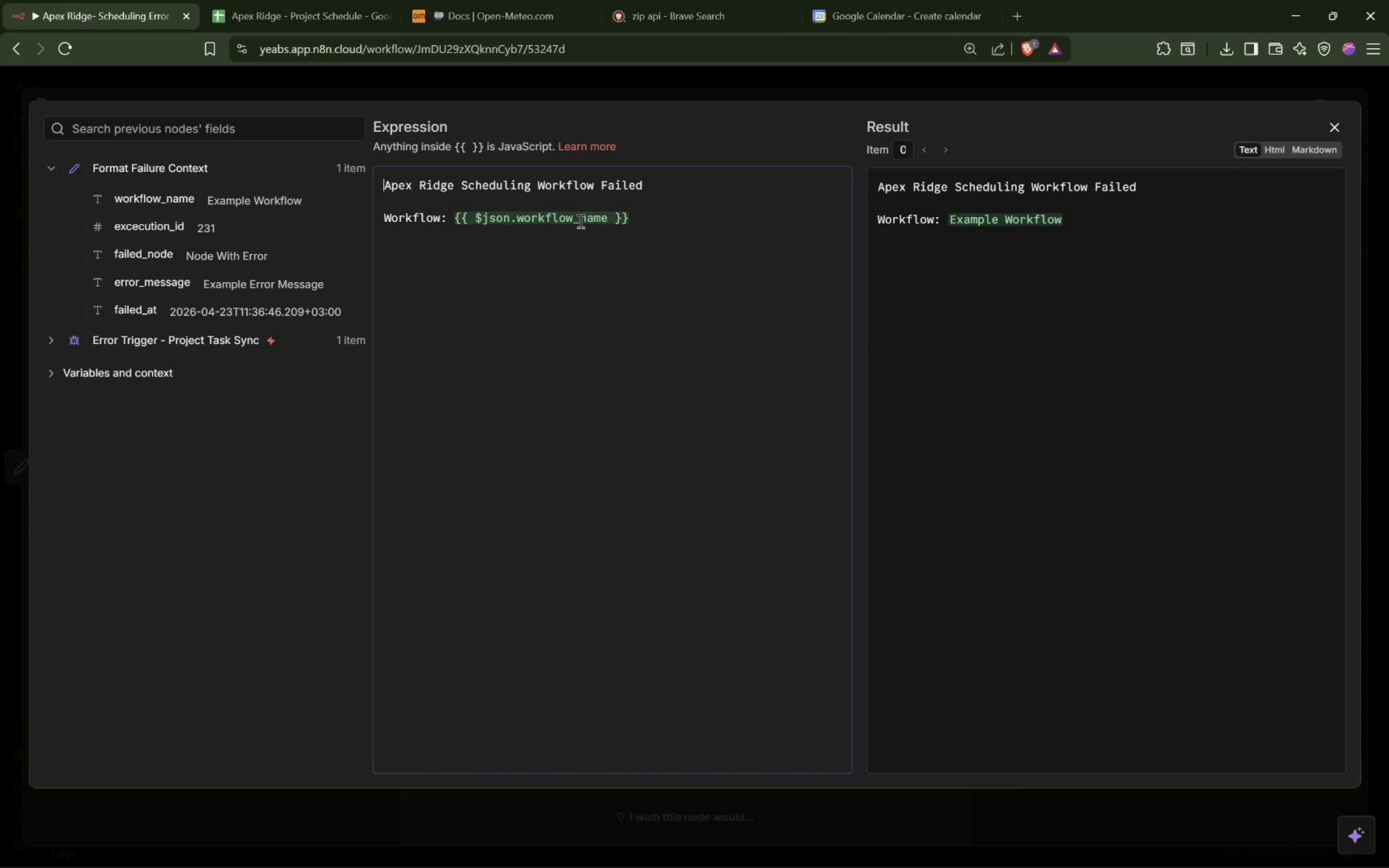 
key(Shift+ShiftRight)
 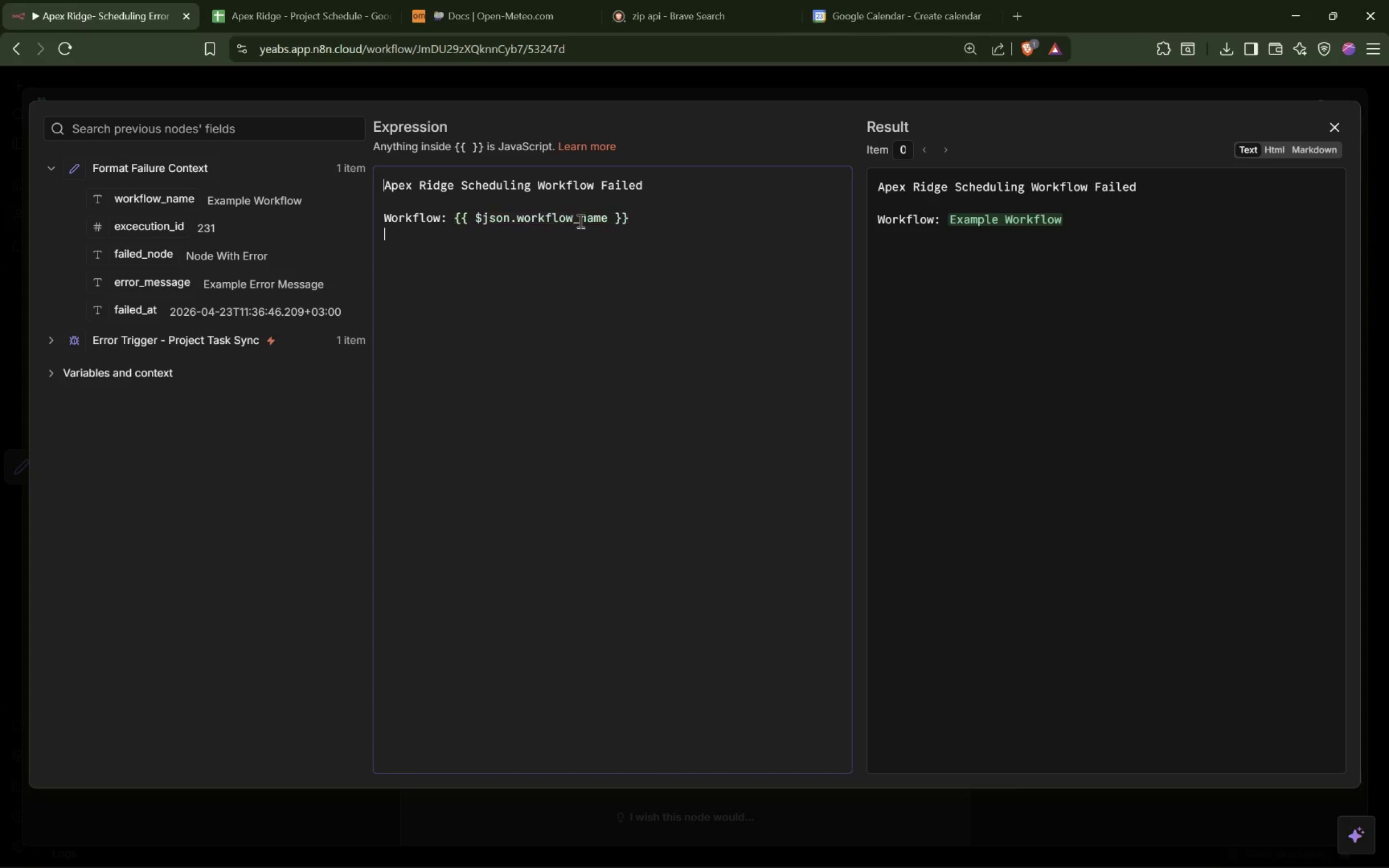 
key(Shift+E)
 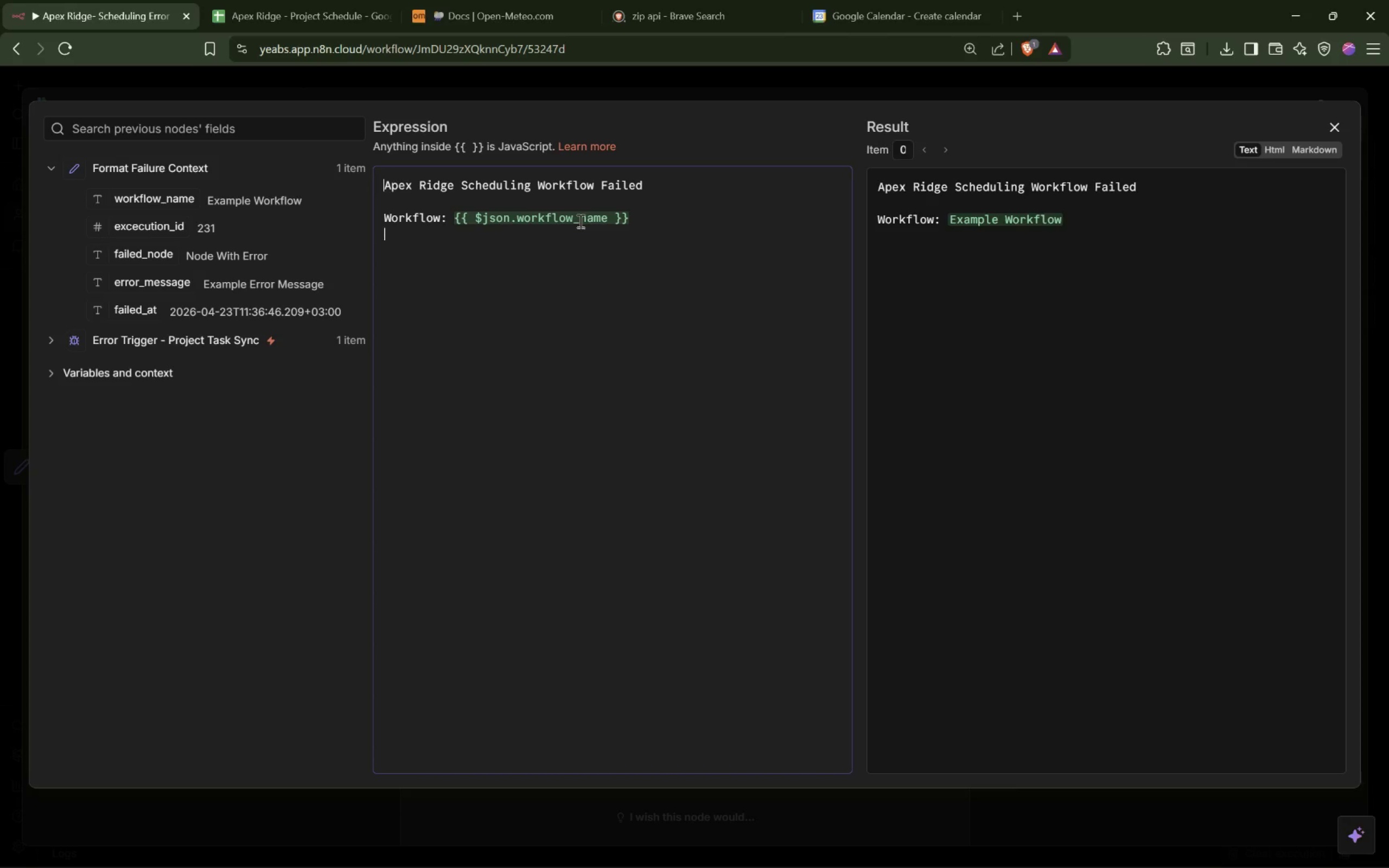 
key(Shift+ShiftRight)
 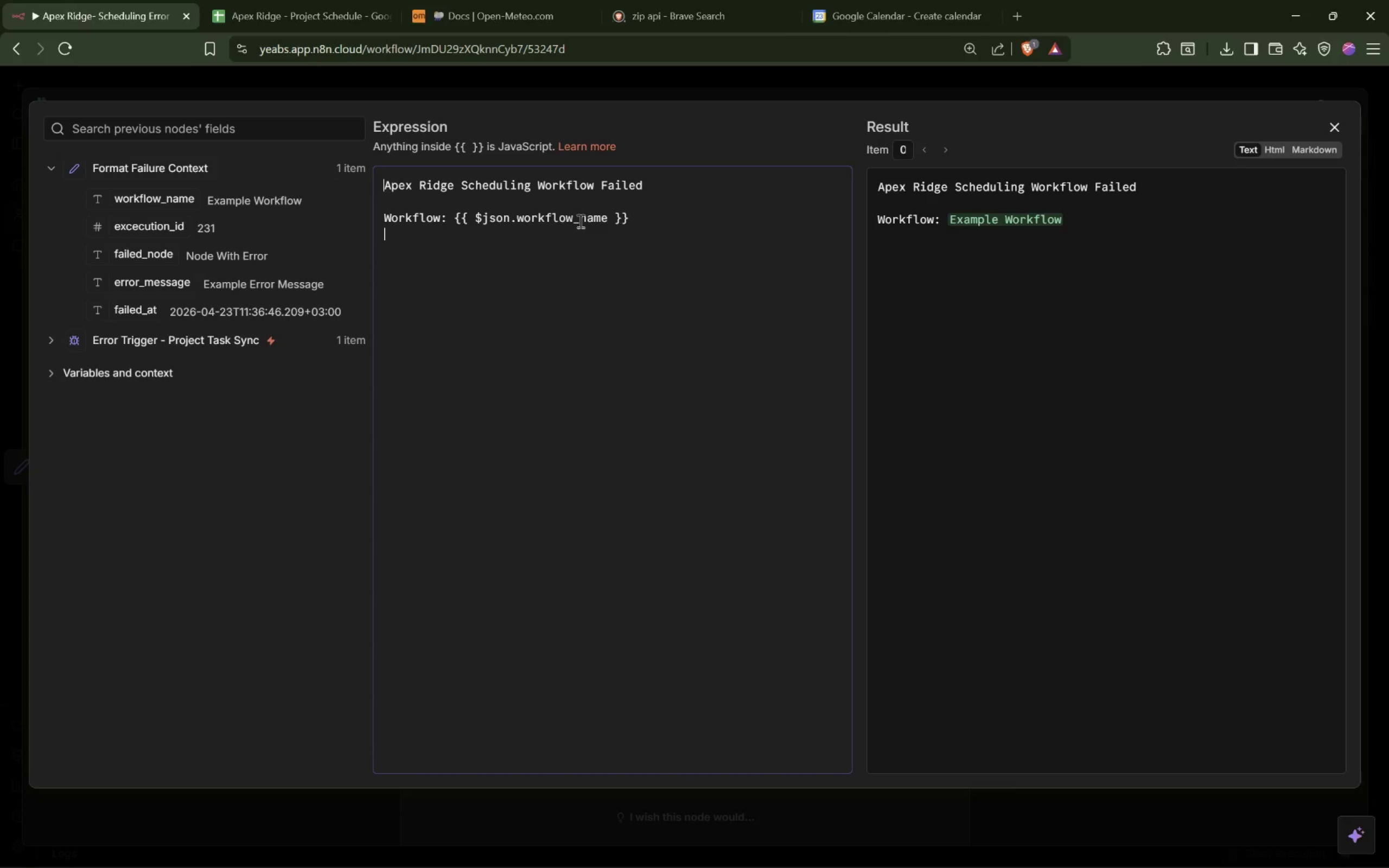 
key(Shift+E)
 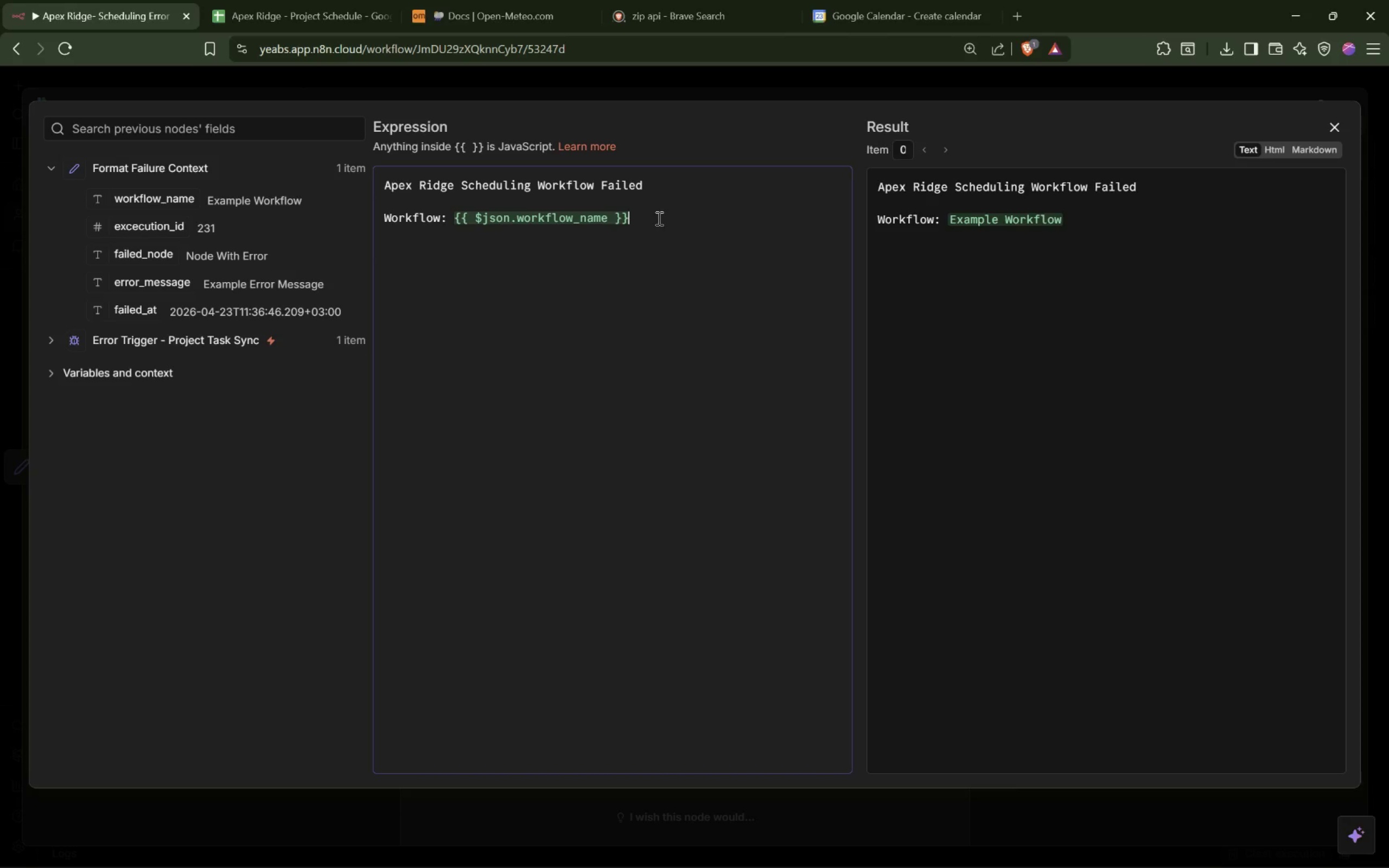 
left_click([428, 243])
 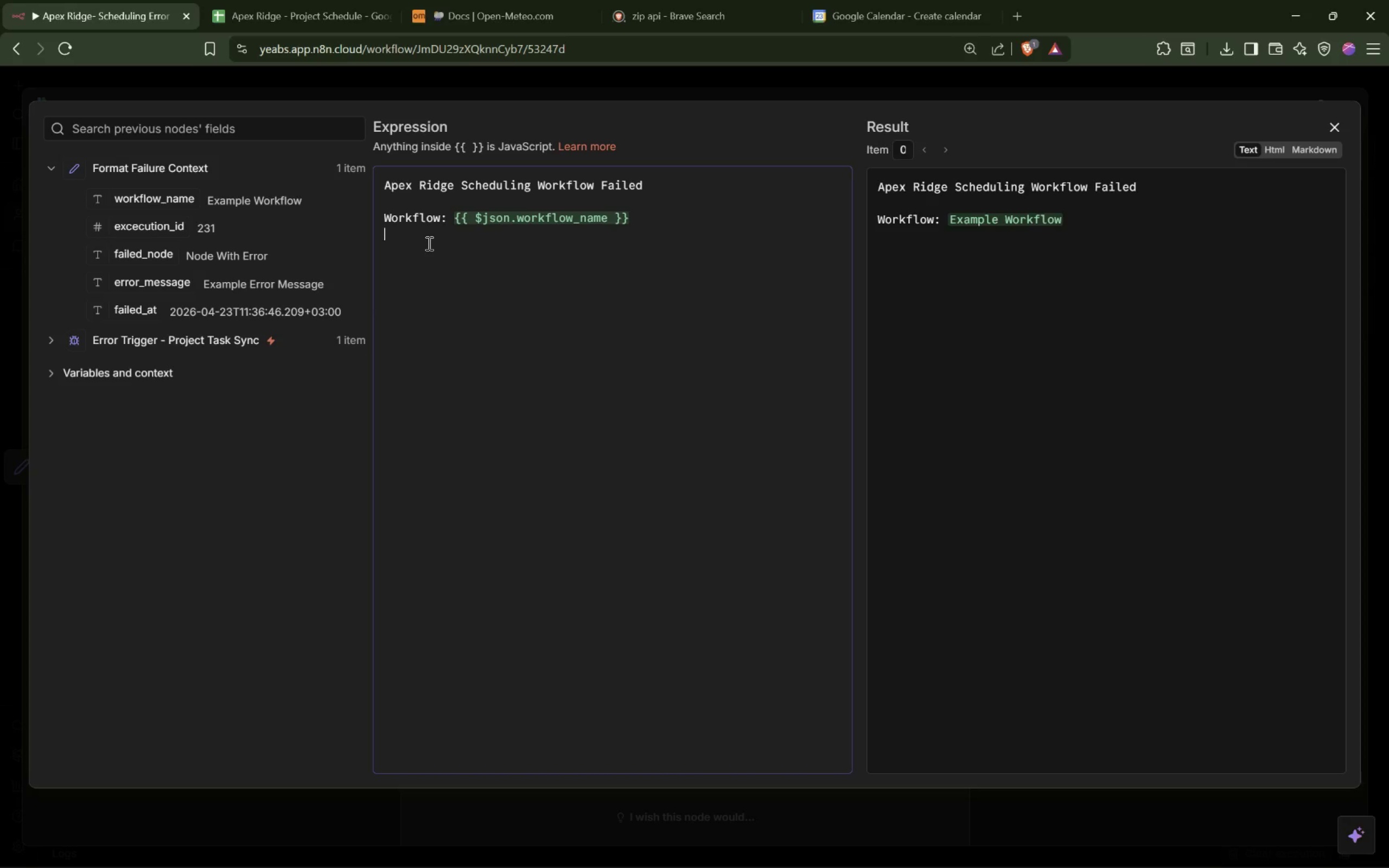 
type(Exc)
key(Backspace)
type(ecution ID)
 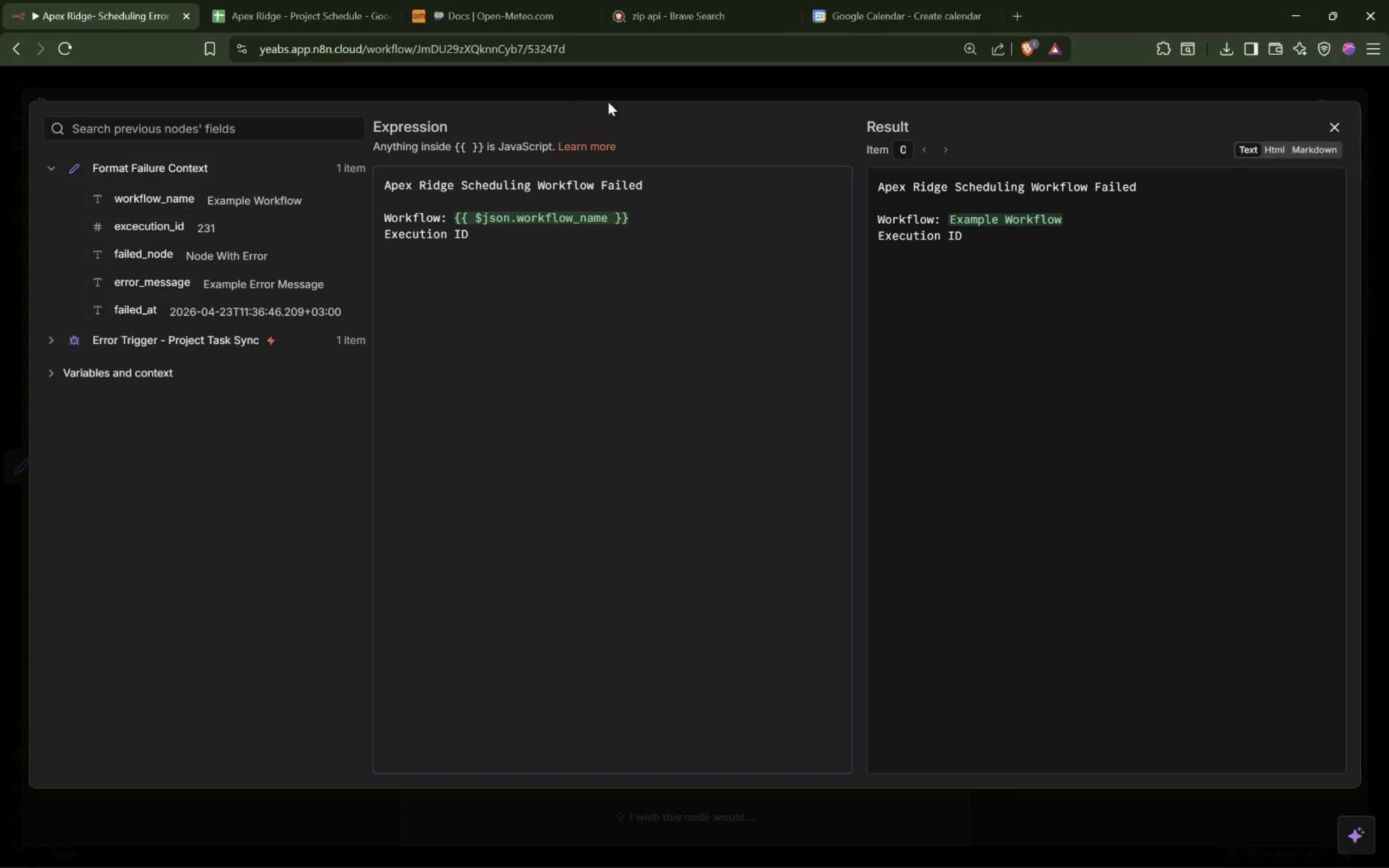 
left_click([875, 74])
 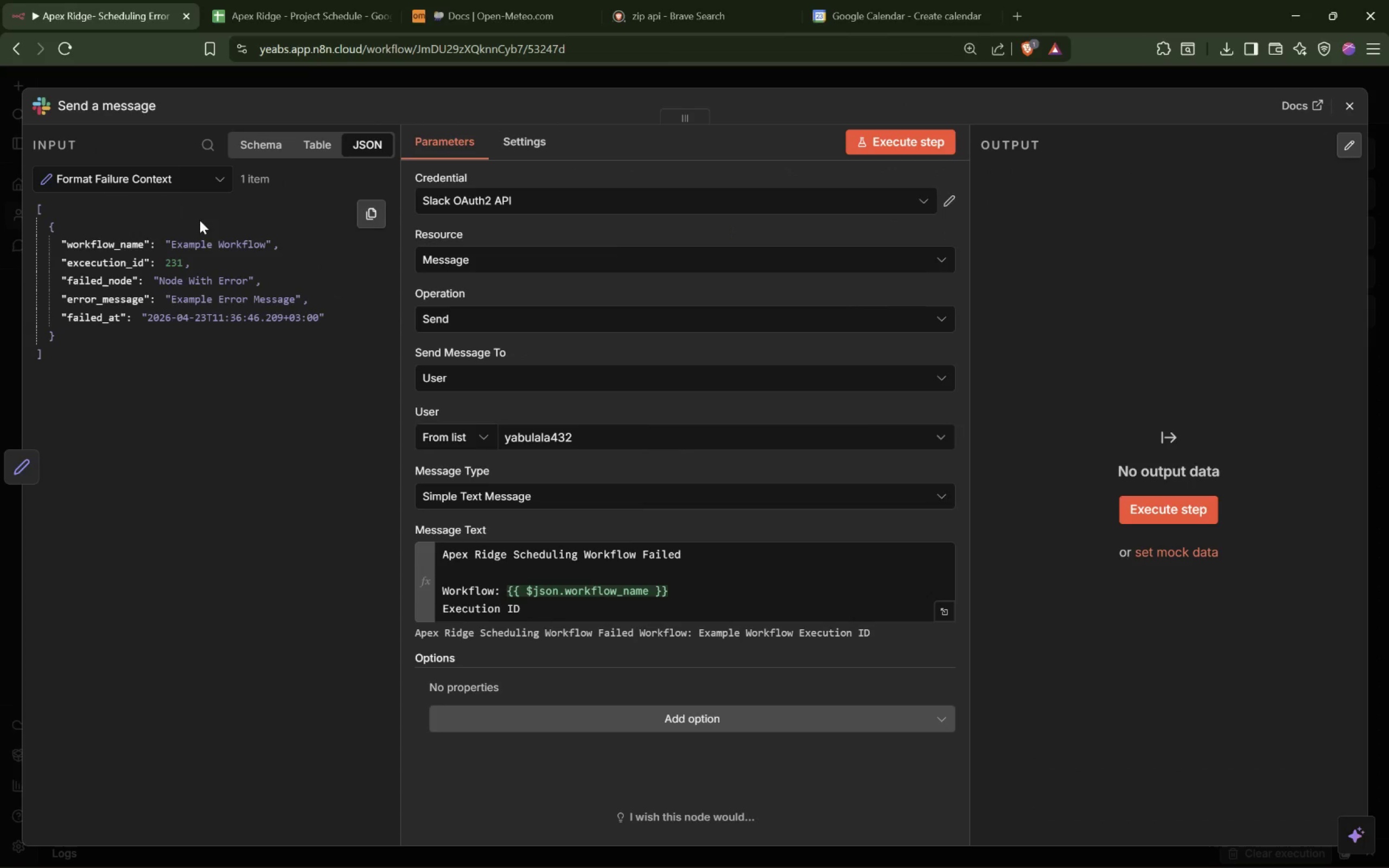 
left_click([20, 473])
 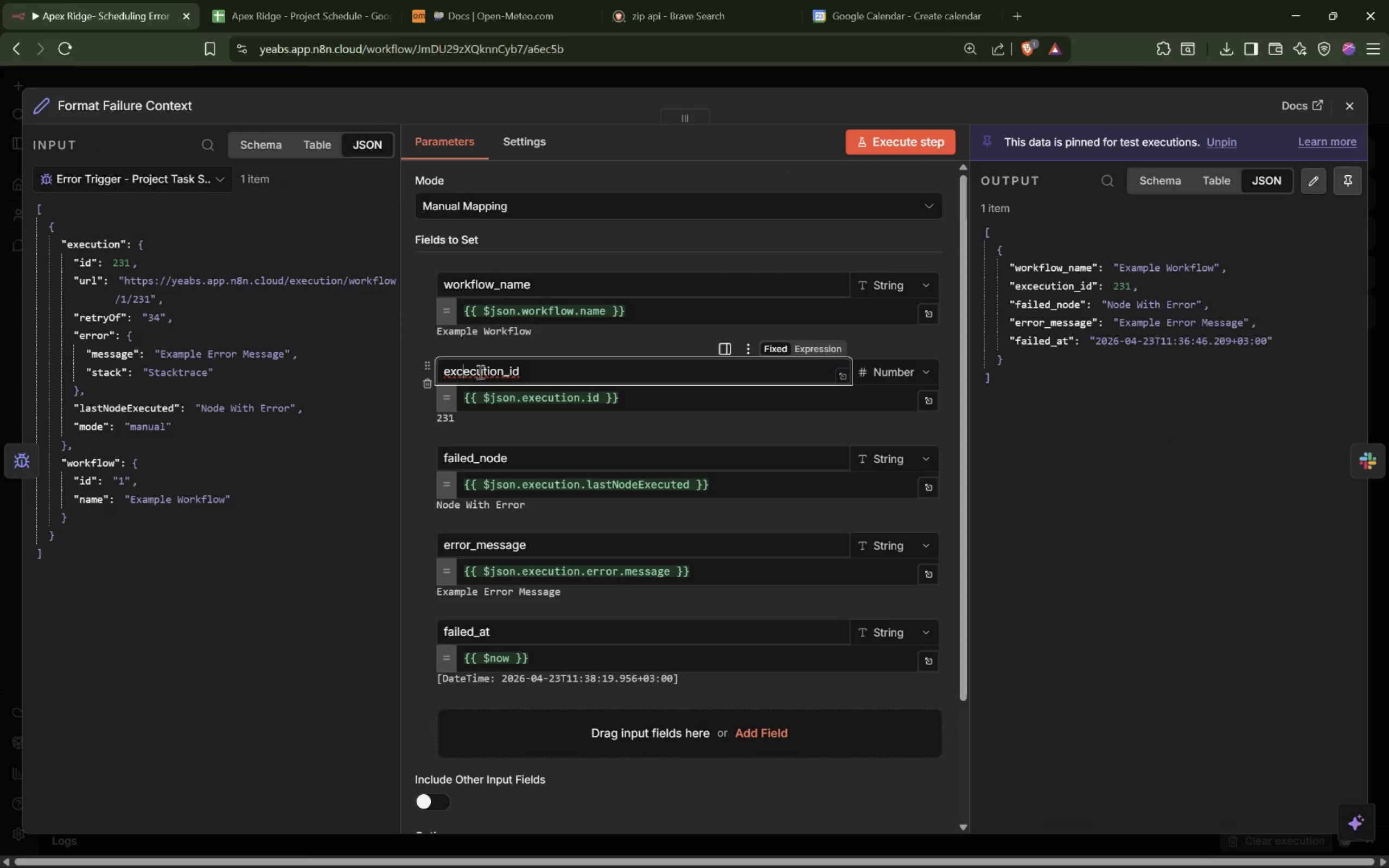 
key(Backspace)
 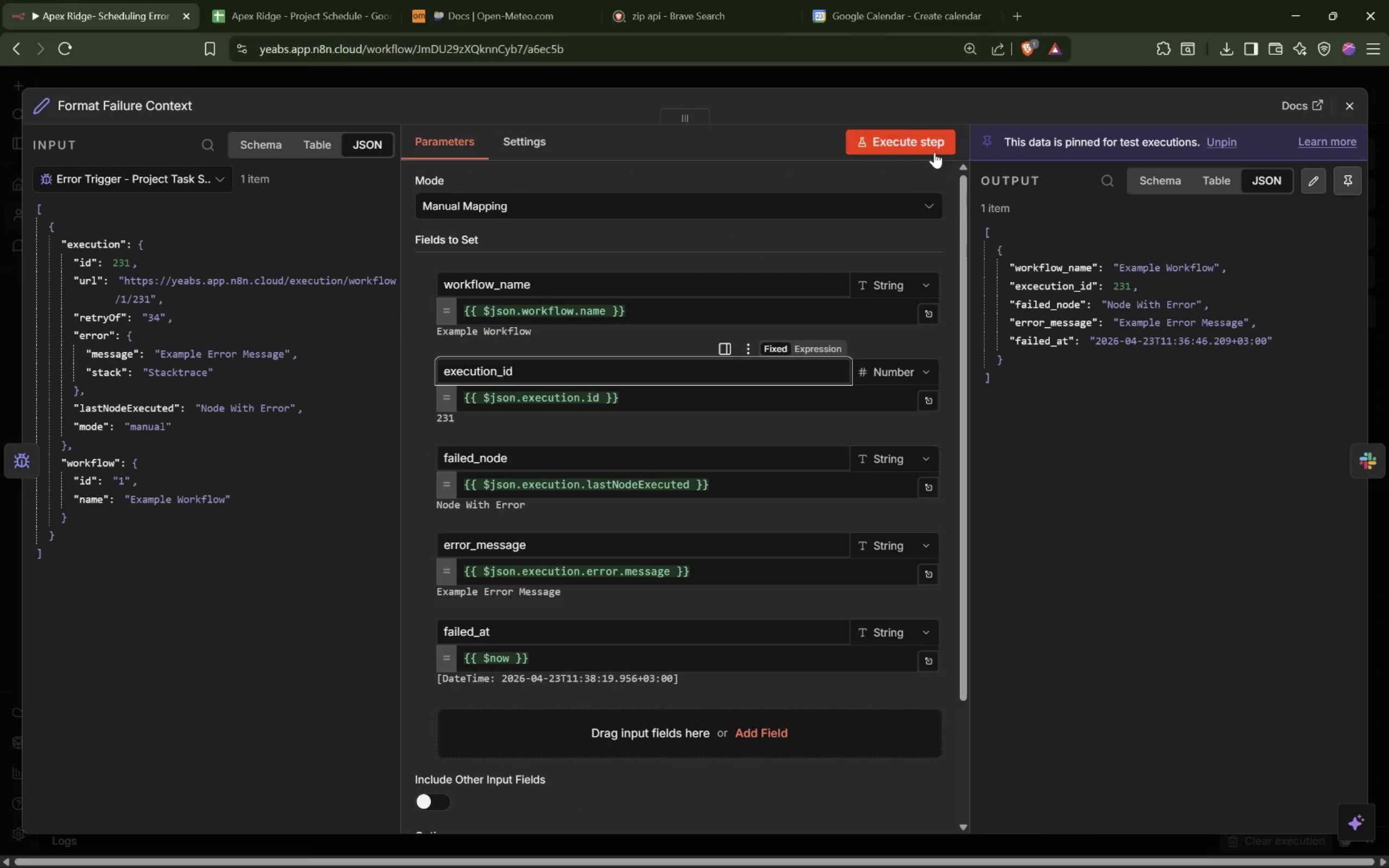 
left_click([917, 141])
 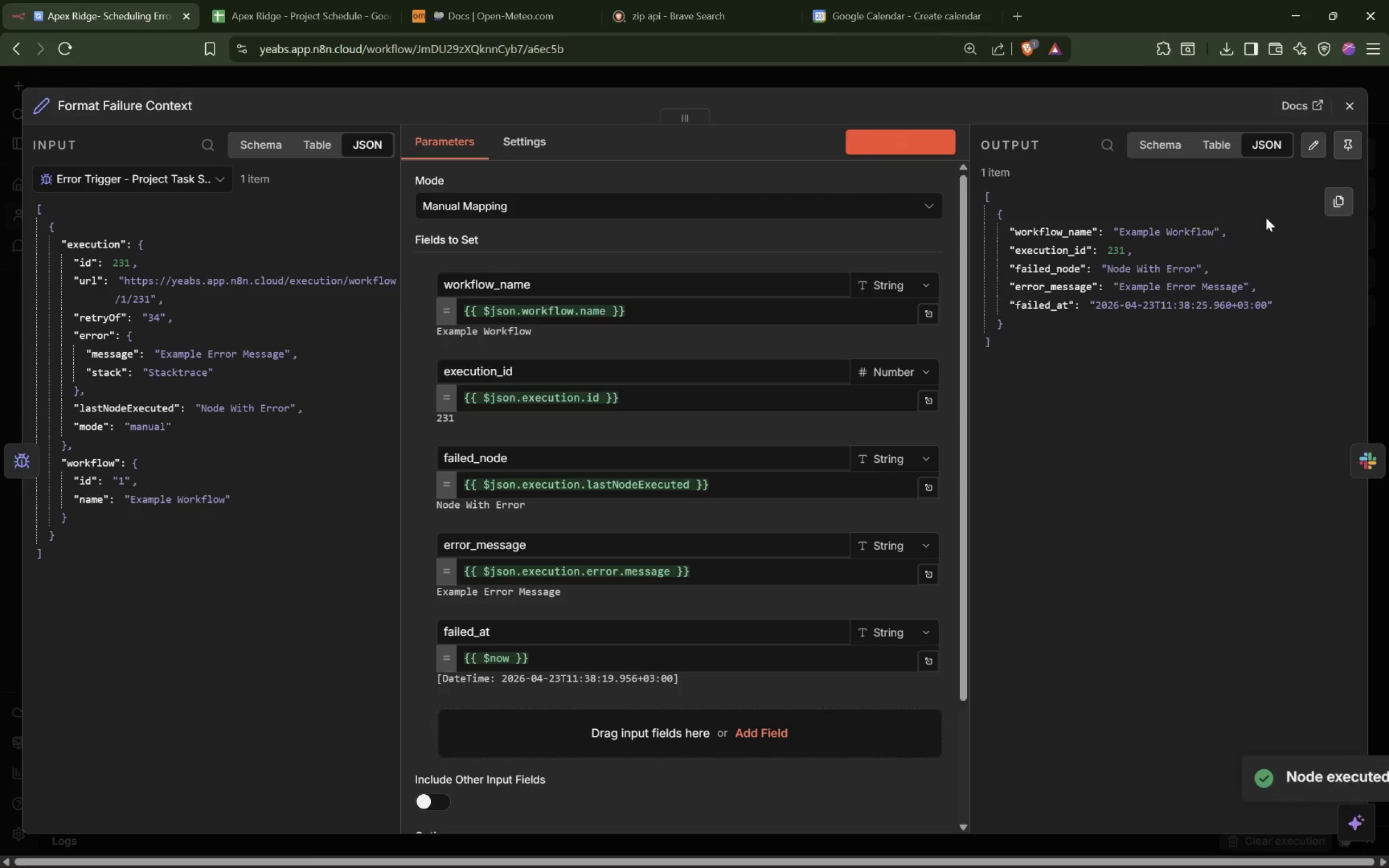 
left_click([1340, 146])
 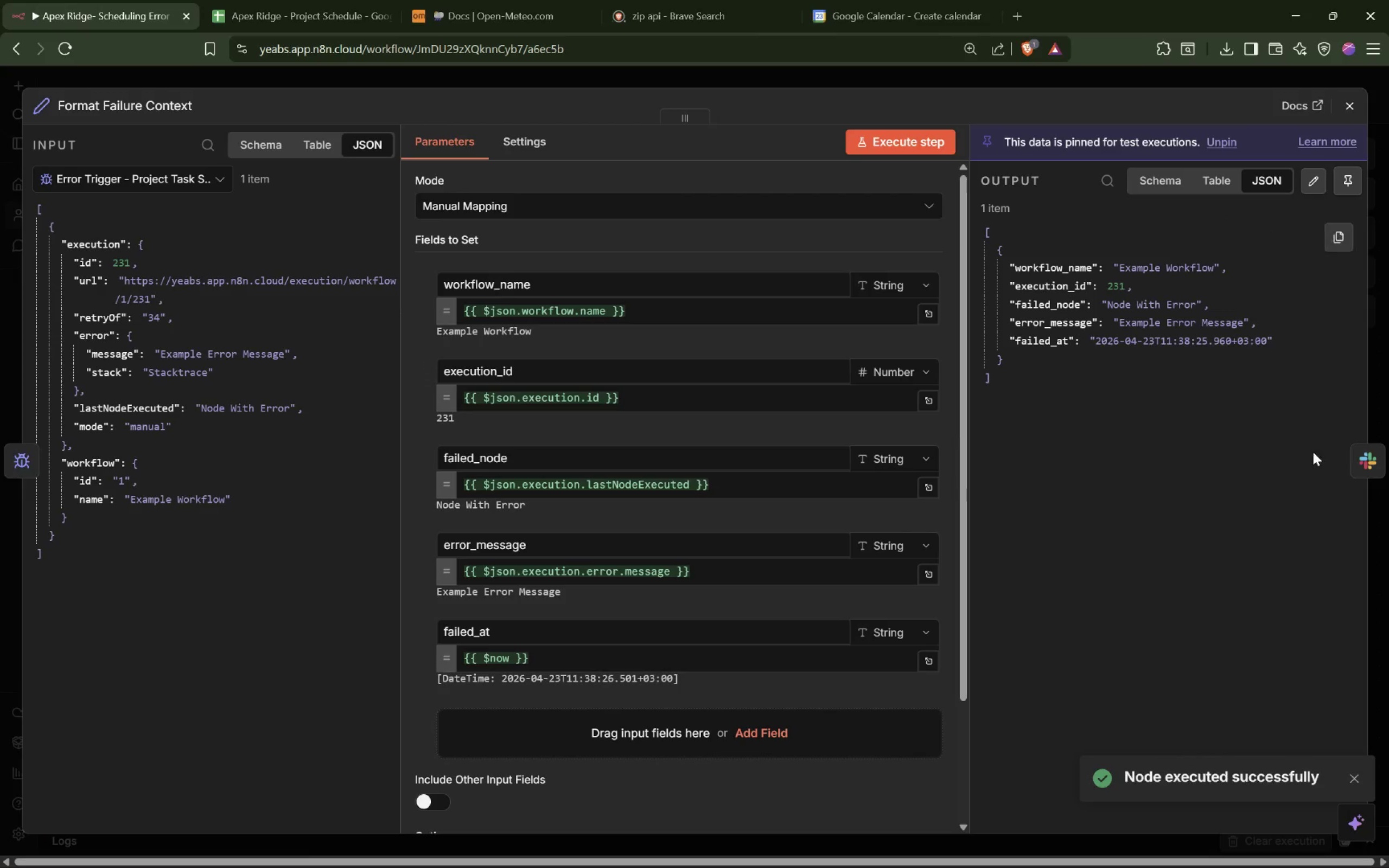 
left_click([1384, 458])
 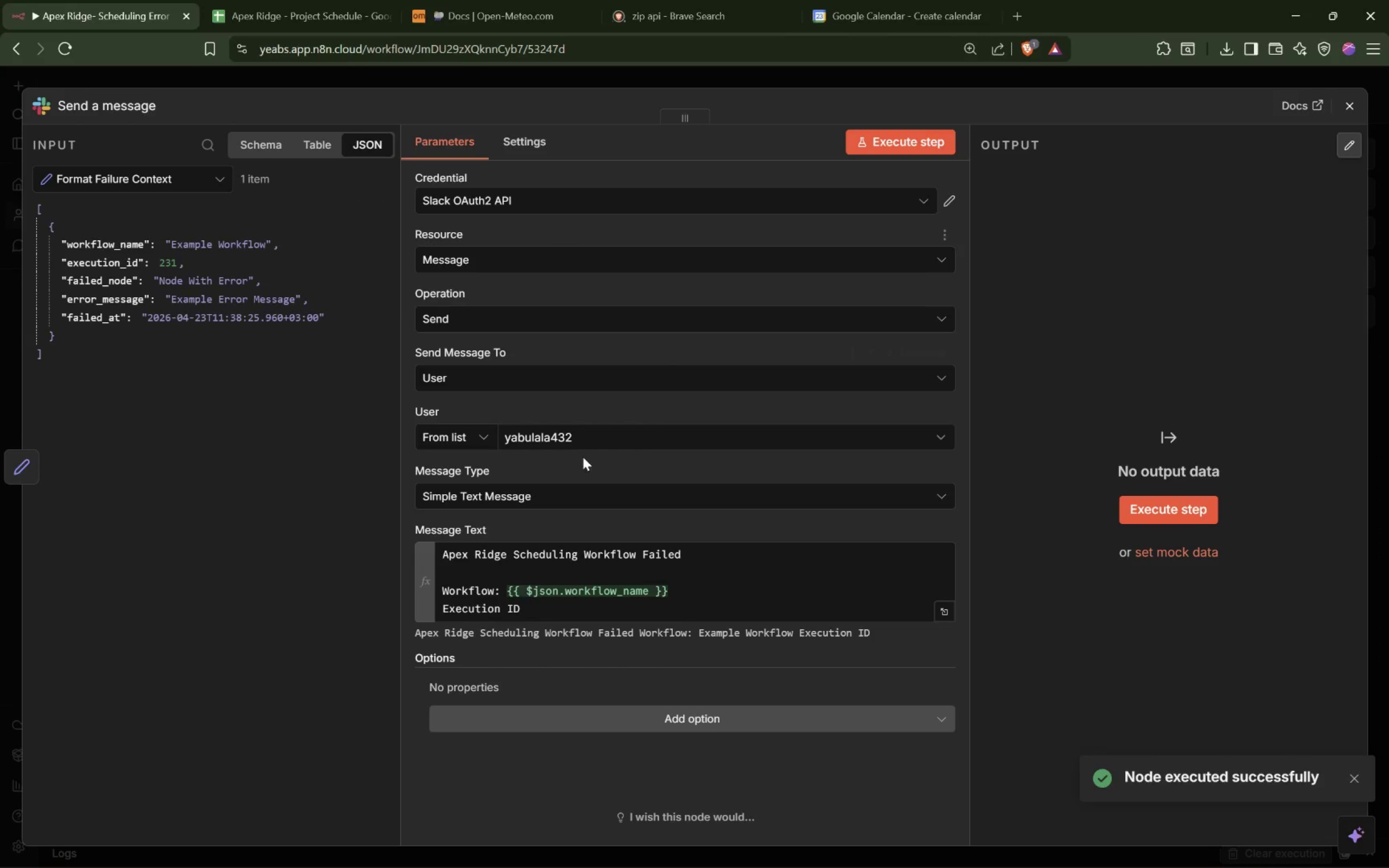 
left_click([944, 612])
 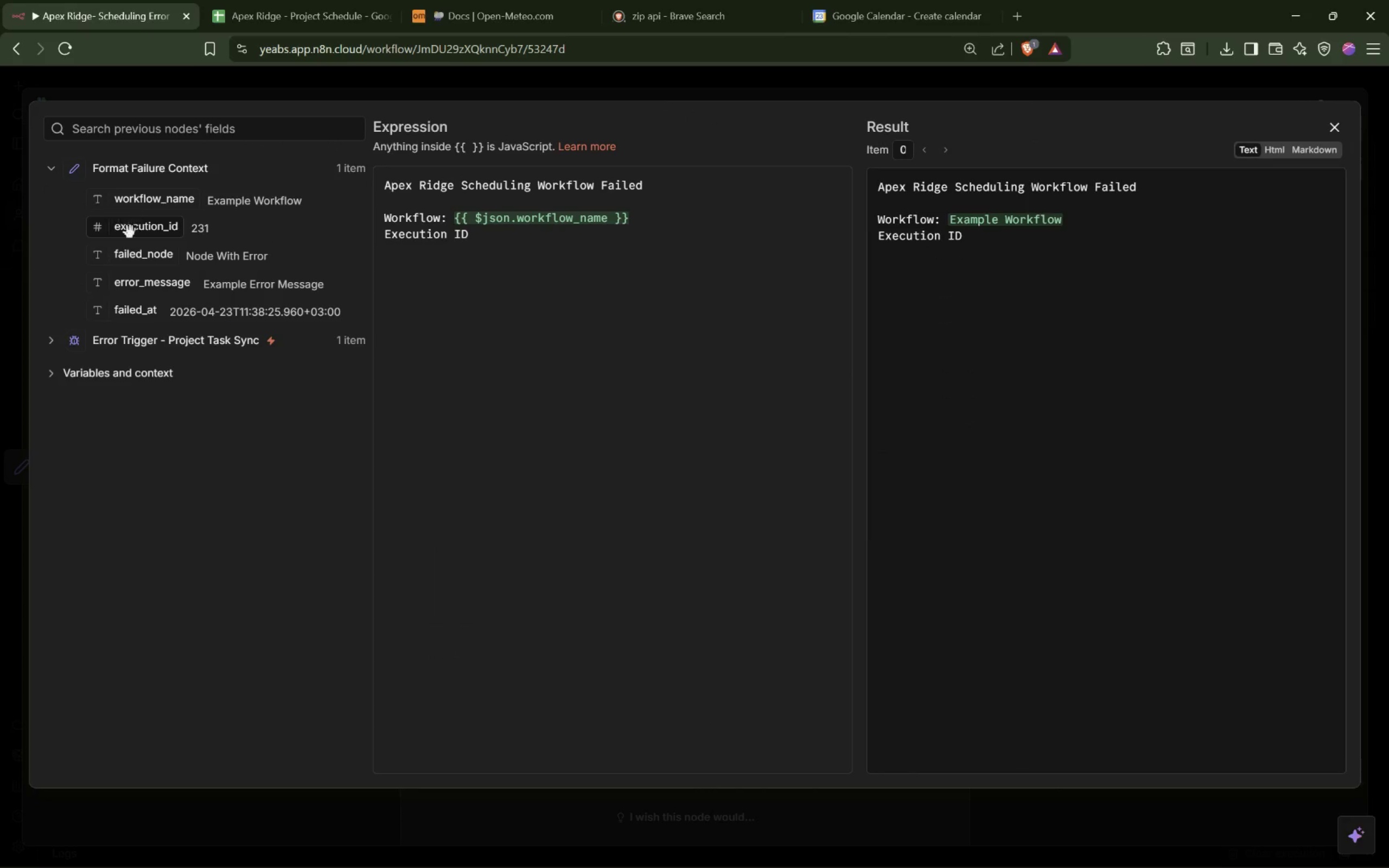 
left_click_drag(start_coordinate=[131, 229], to_coordinate=[475, 231])
 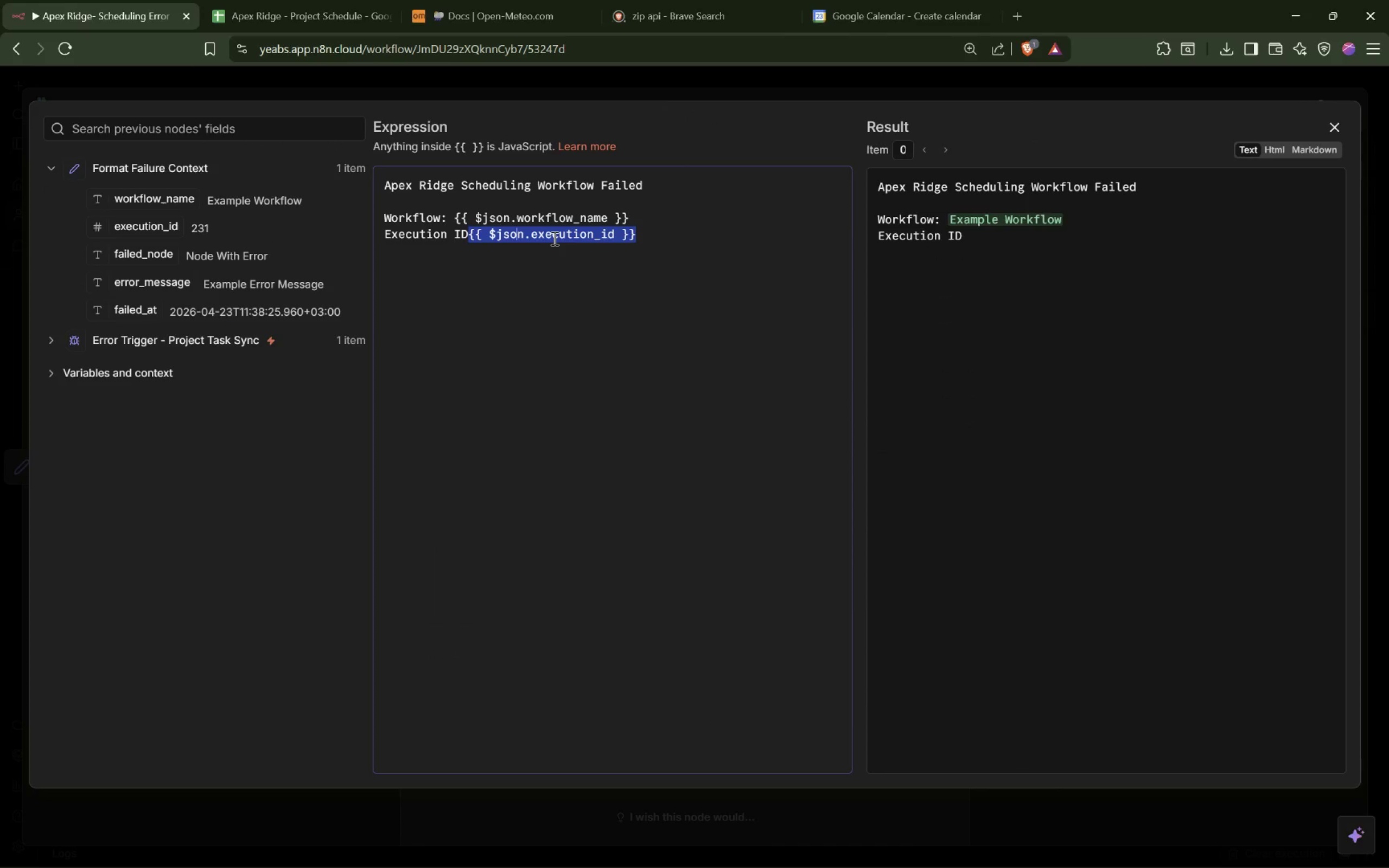 
double_click([553, 238])
 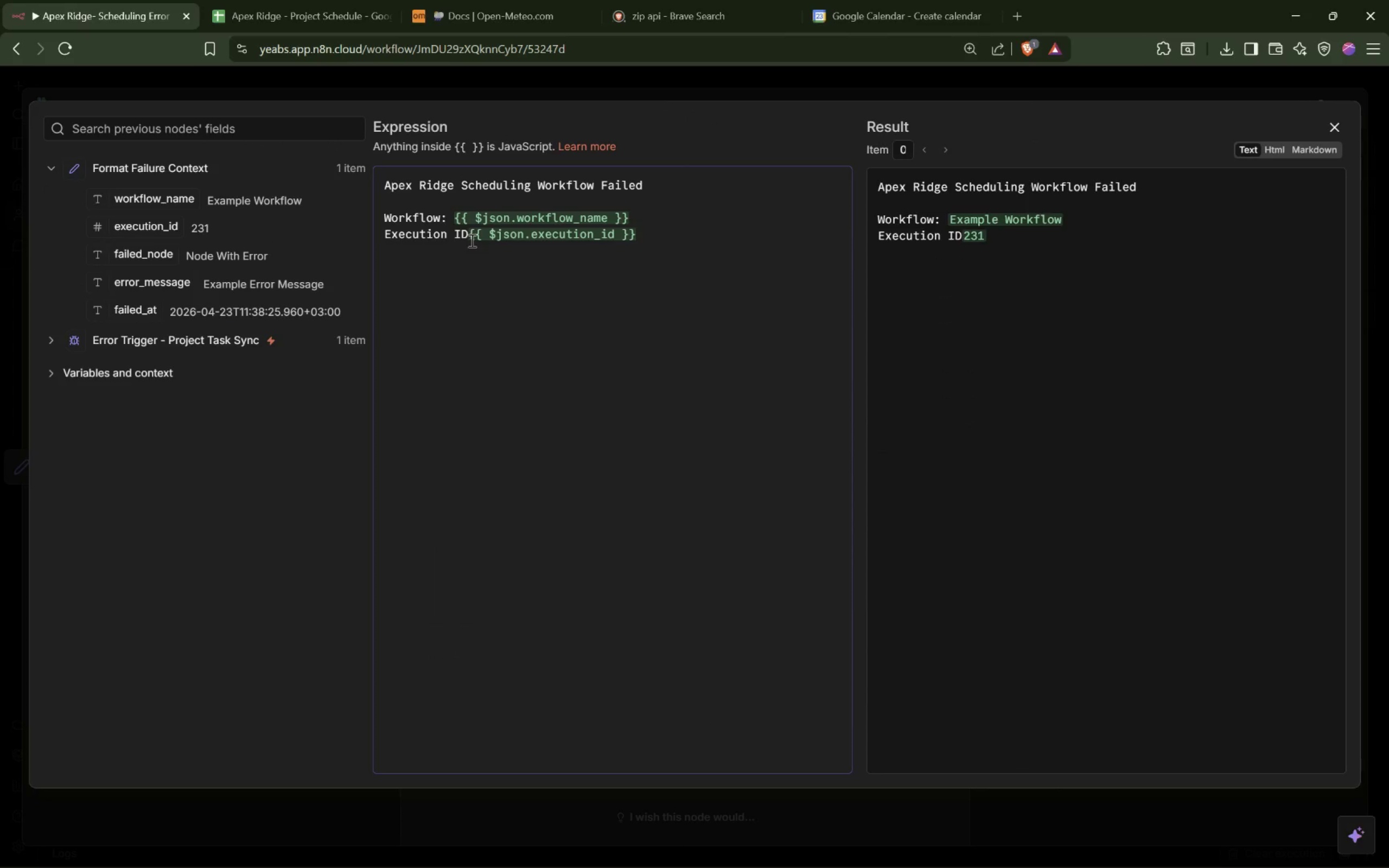 
left_click([468, 236])
 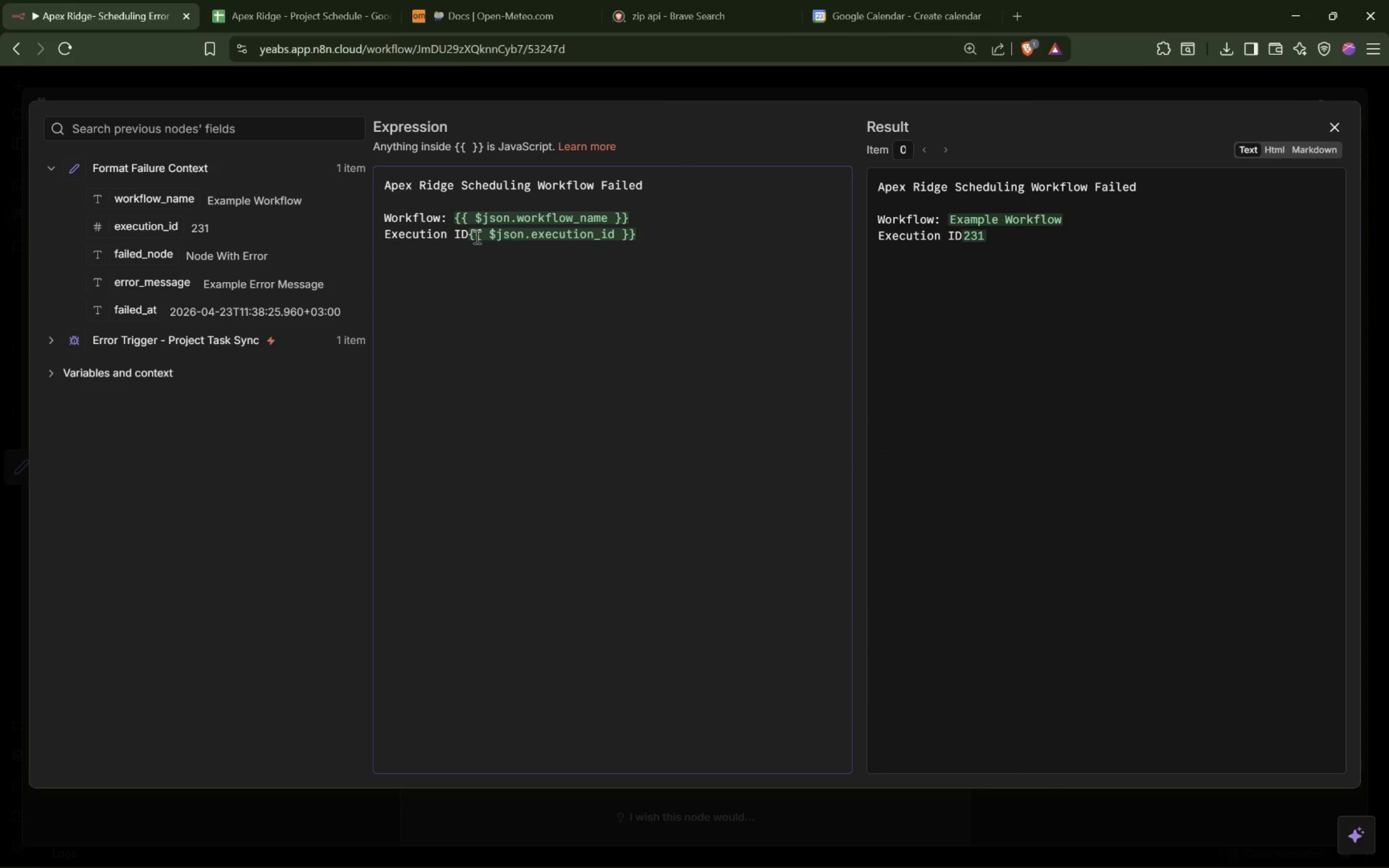 
key(Shift+ShiftLeft)
 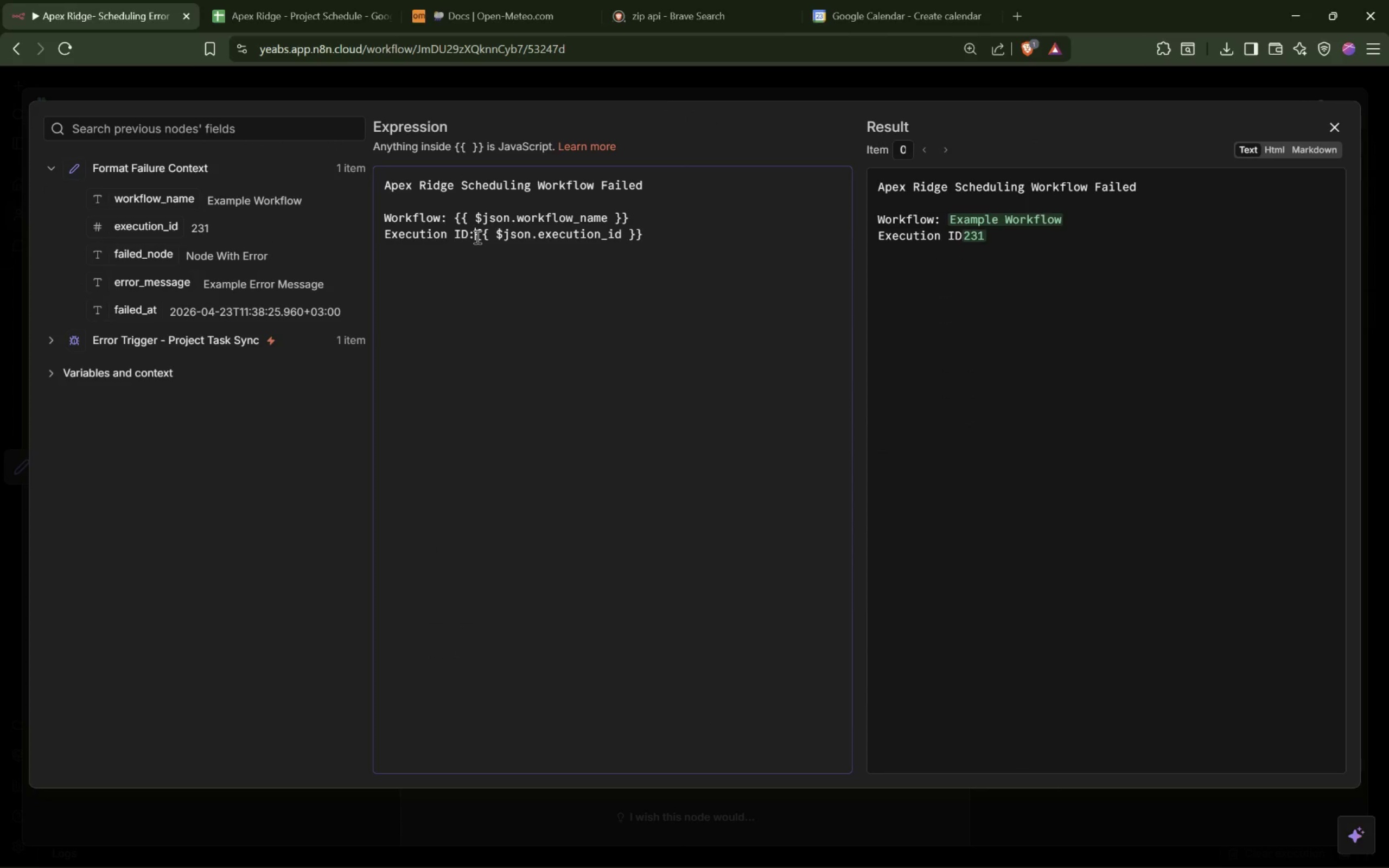 
key(Shift+Semicolon)
 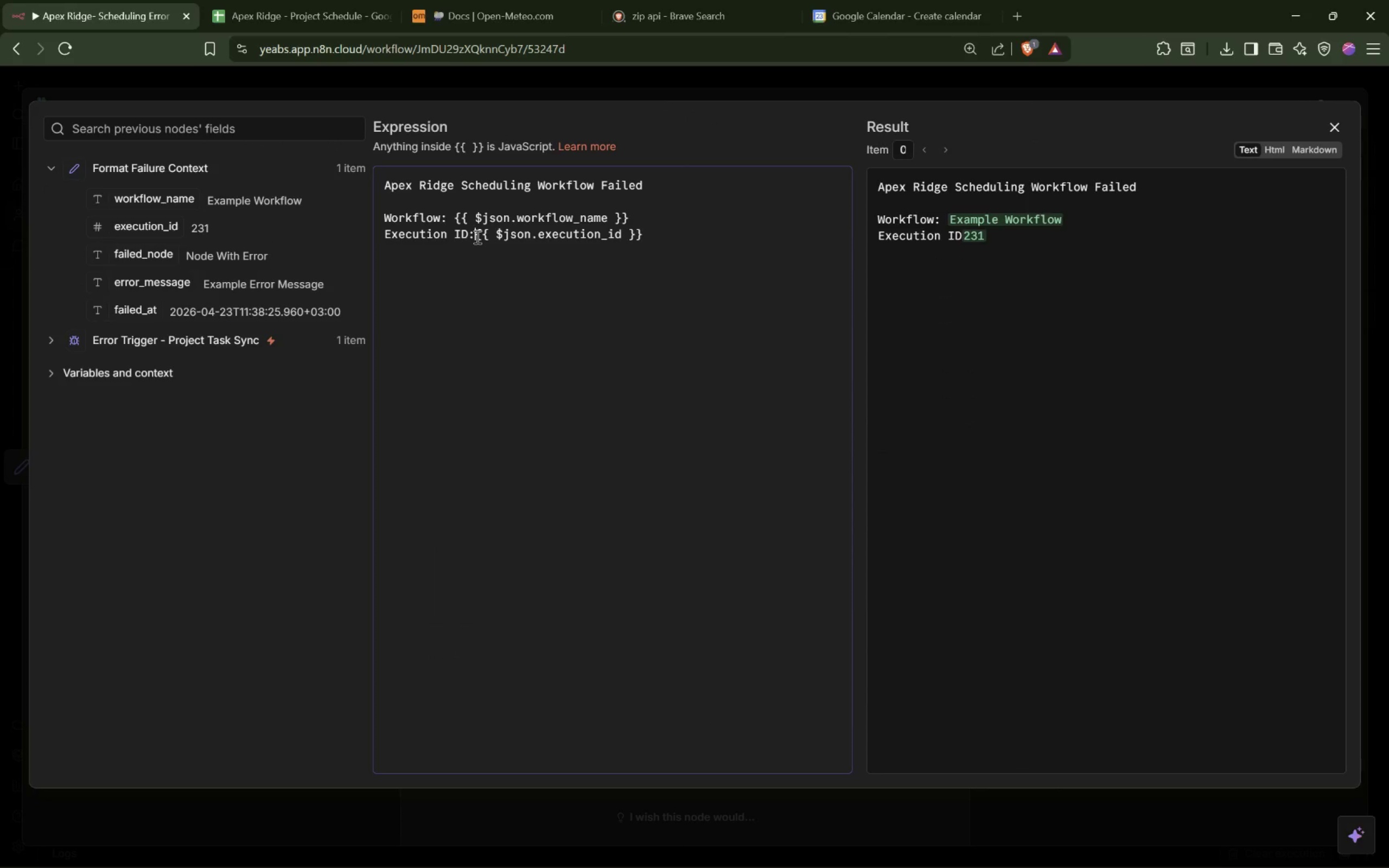 
key(Shift+Space)
 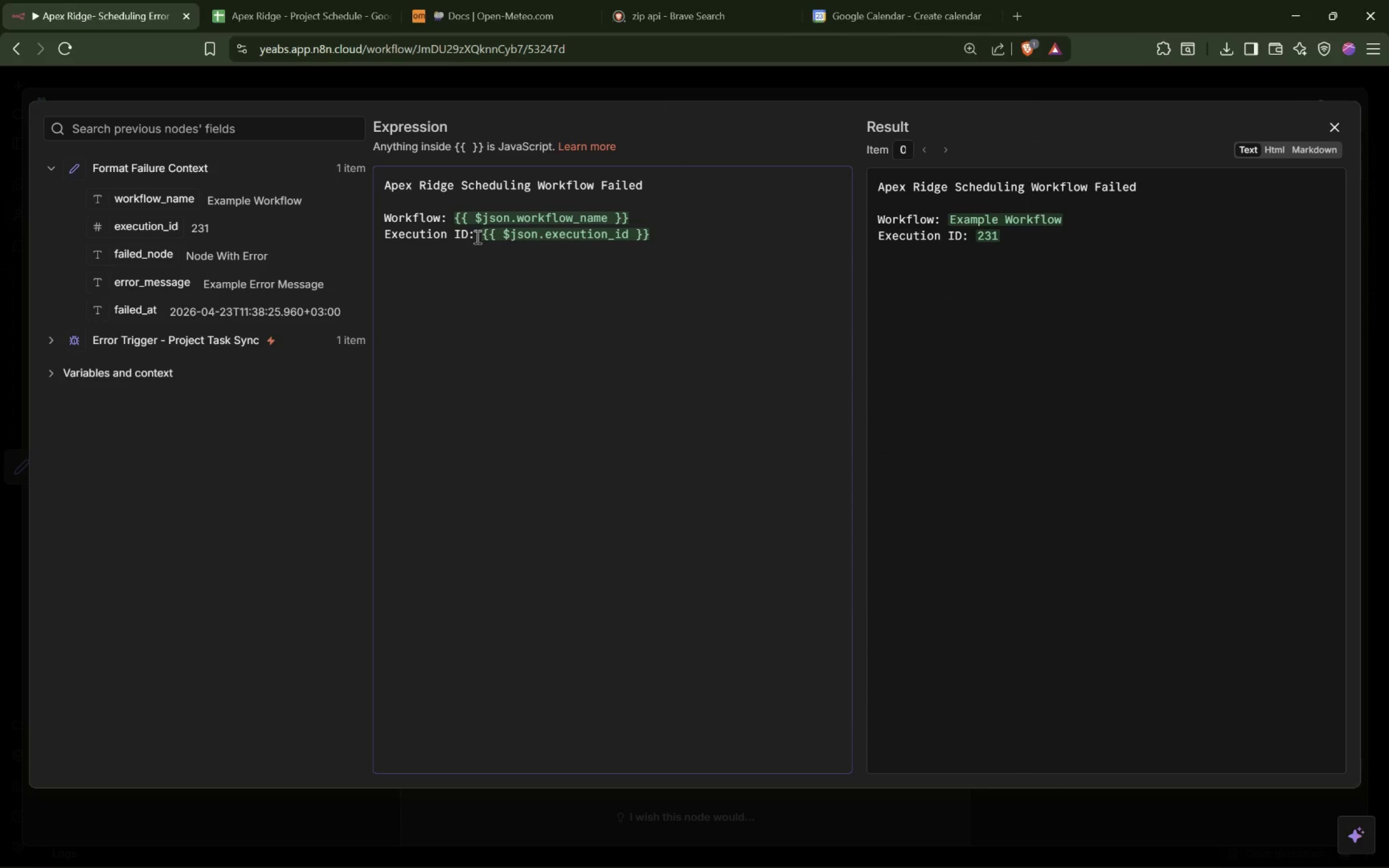 
key(End)
 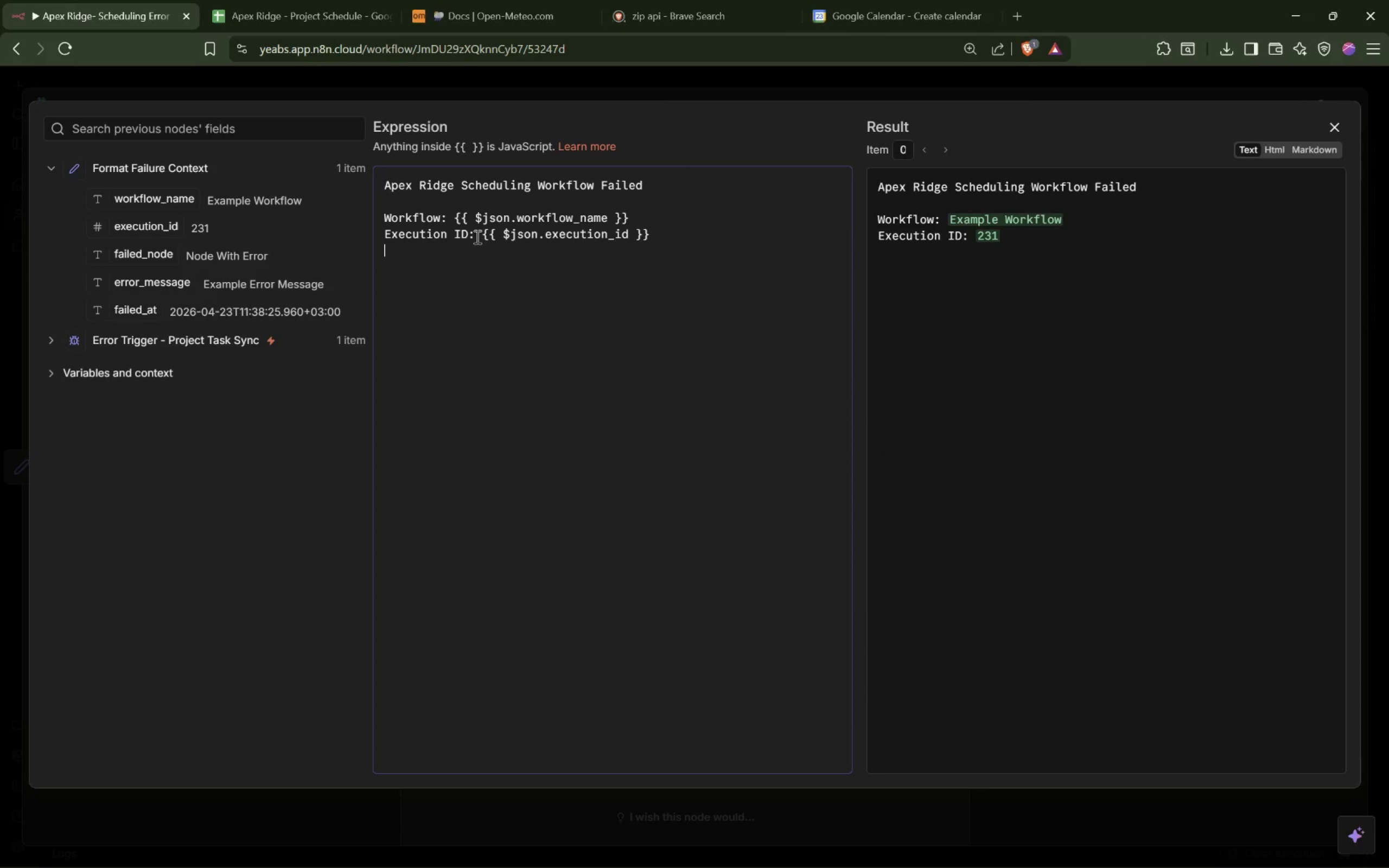 
key(Enter)
 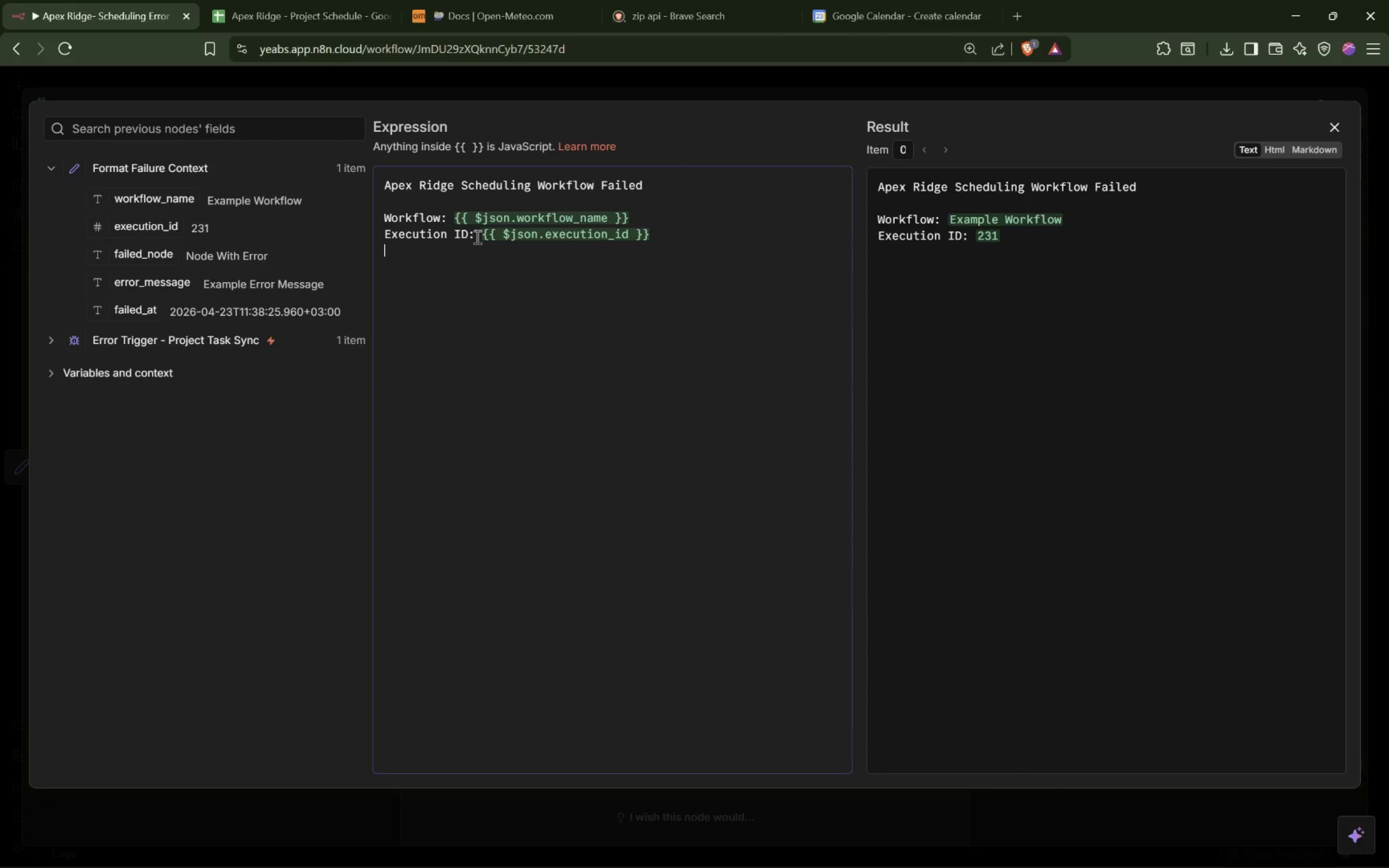 
type(Failed Node :)
key(Backspace)
key(Backspace)
type(: )
 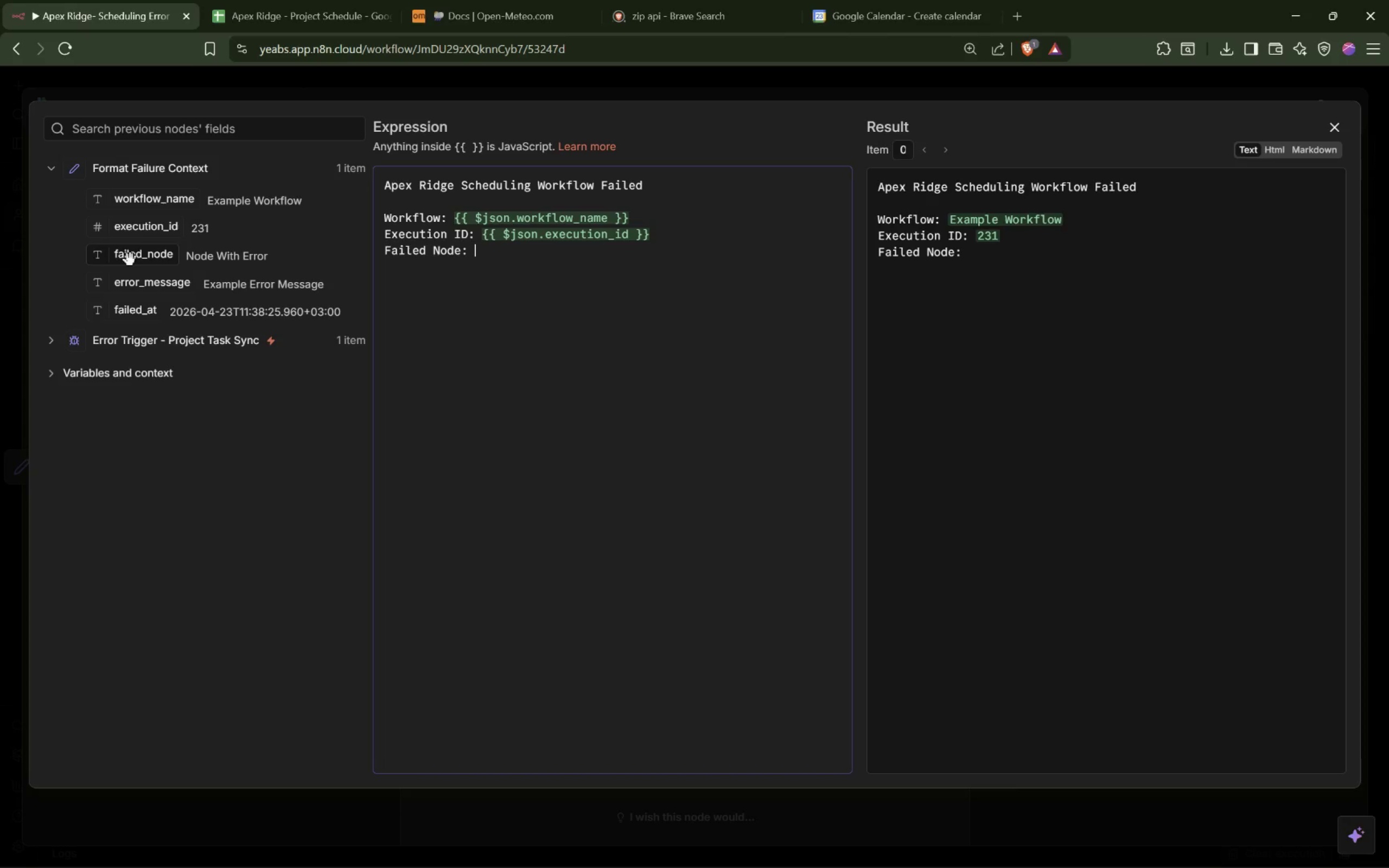 
left_click_drag(start_coordinate=[134, 258], to_coordinate=[577, 253])
 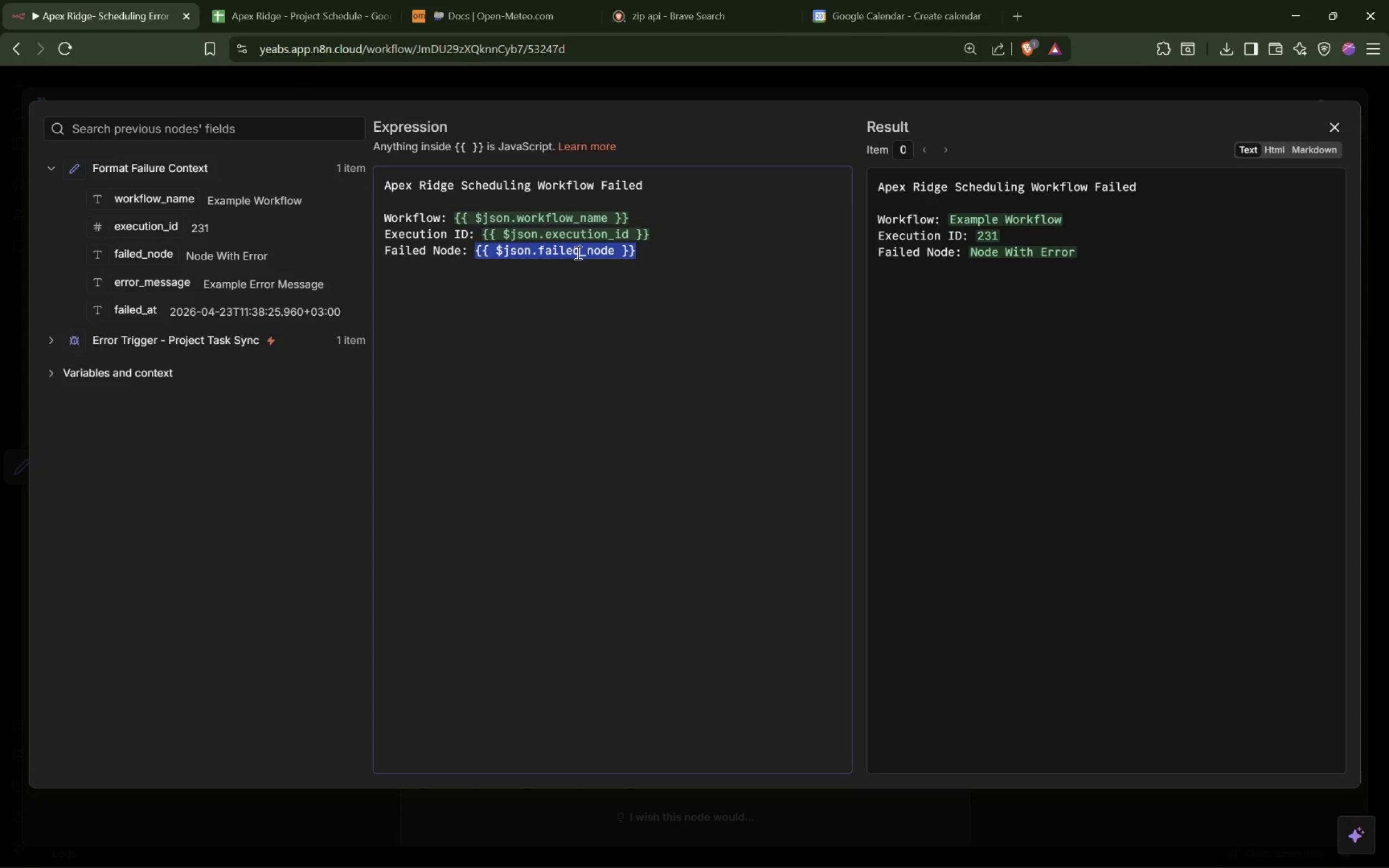 
key(ArrowRight)
 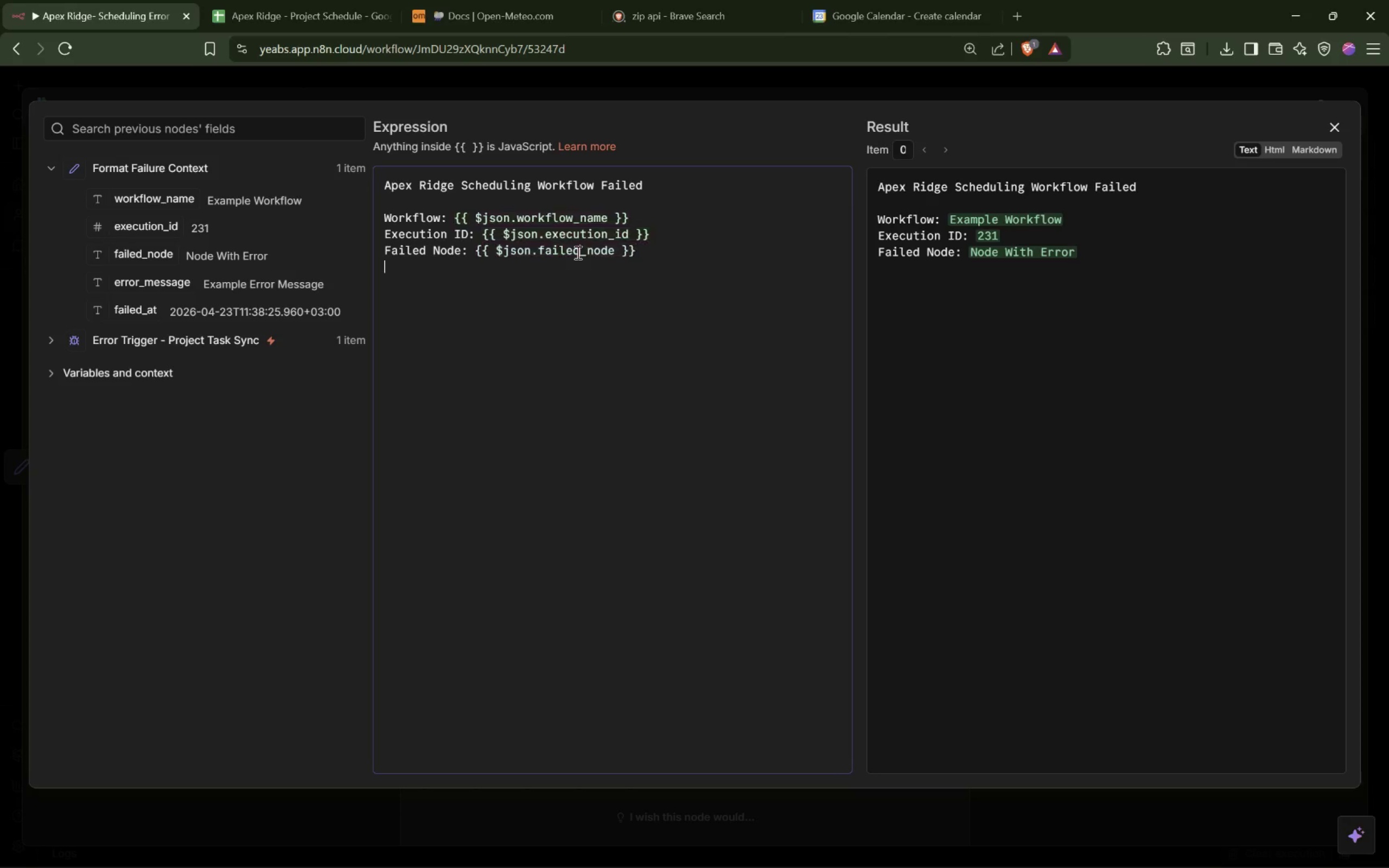 
key(Enter)
 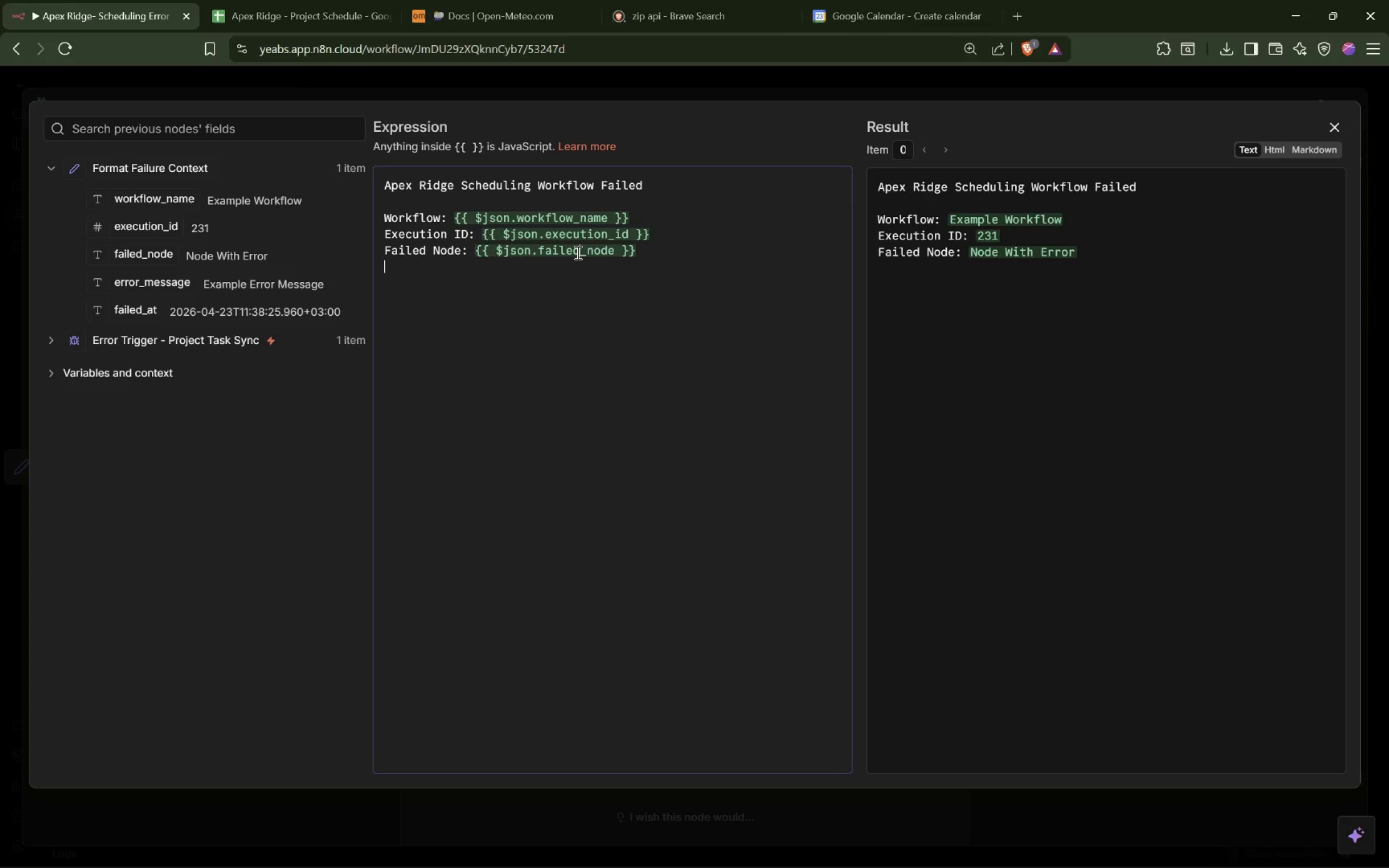 
type(er)
key(Backspace)
key(Backspace)
type(Error Meassa)
key(Backspace)
key(Backspace)
key(Backspace)
key(Backspace)
type(ssage: )
 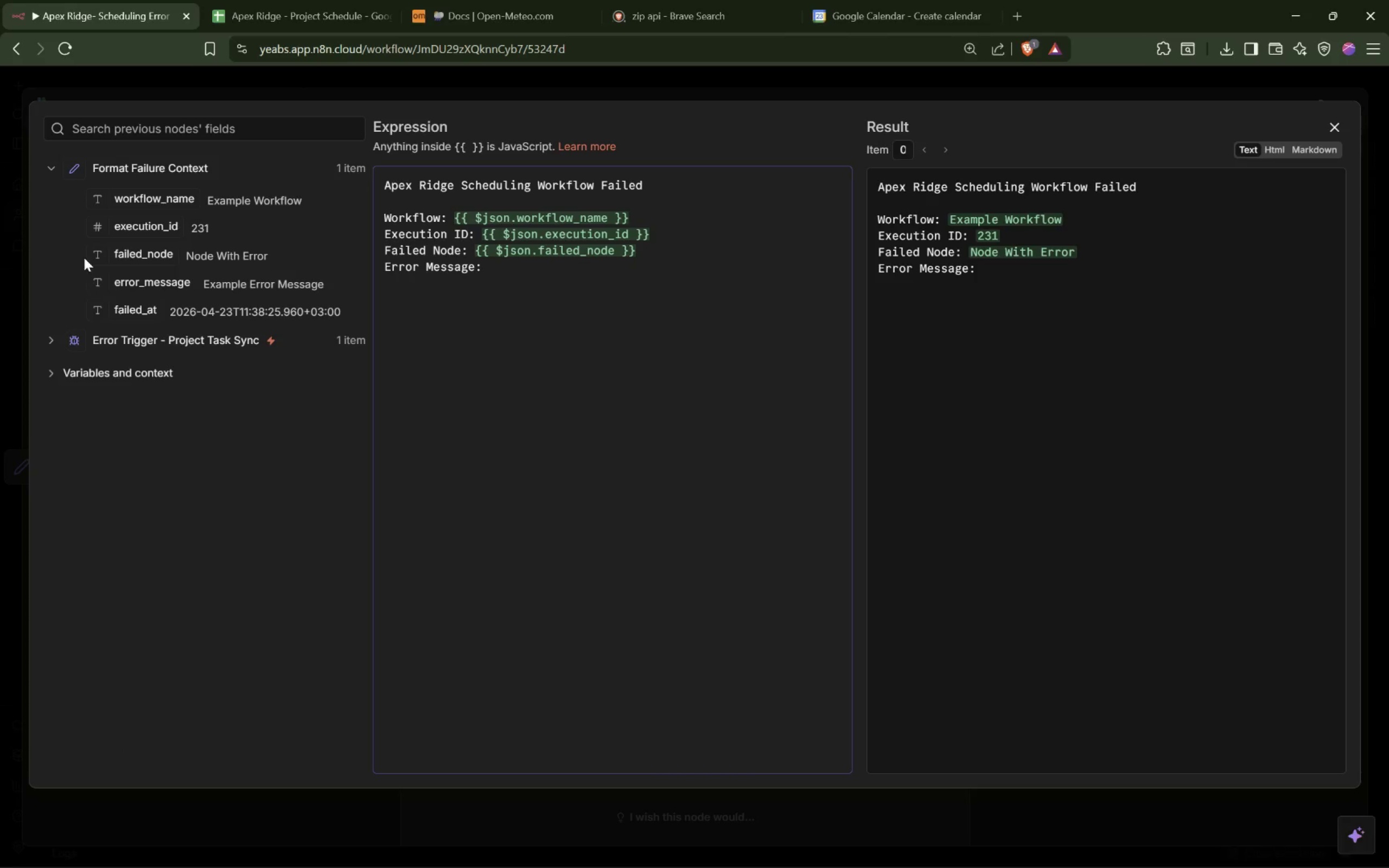 
left_click_drag(start_coordinate=[139, 292], to_coordinate=[534, 270])
 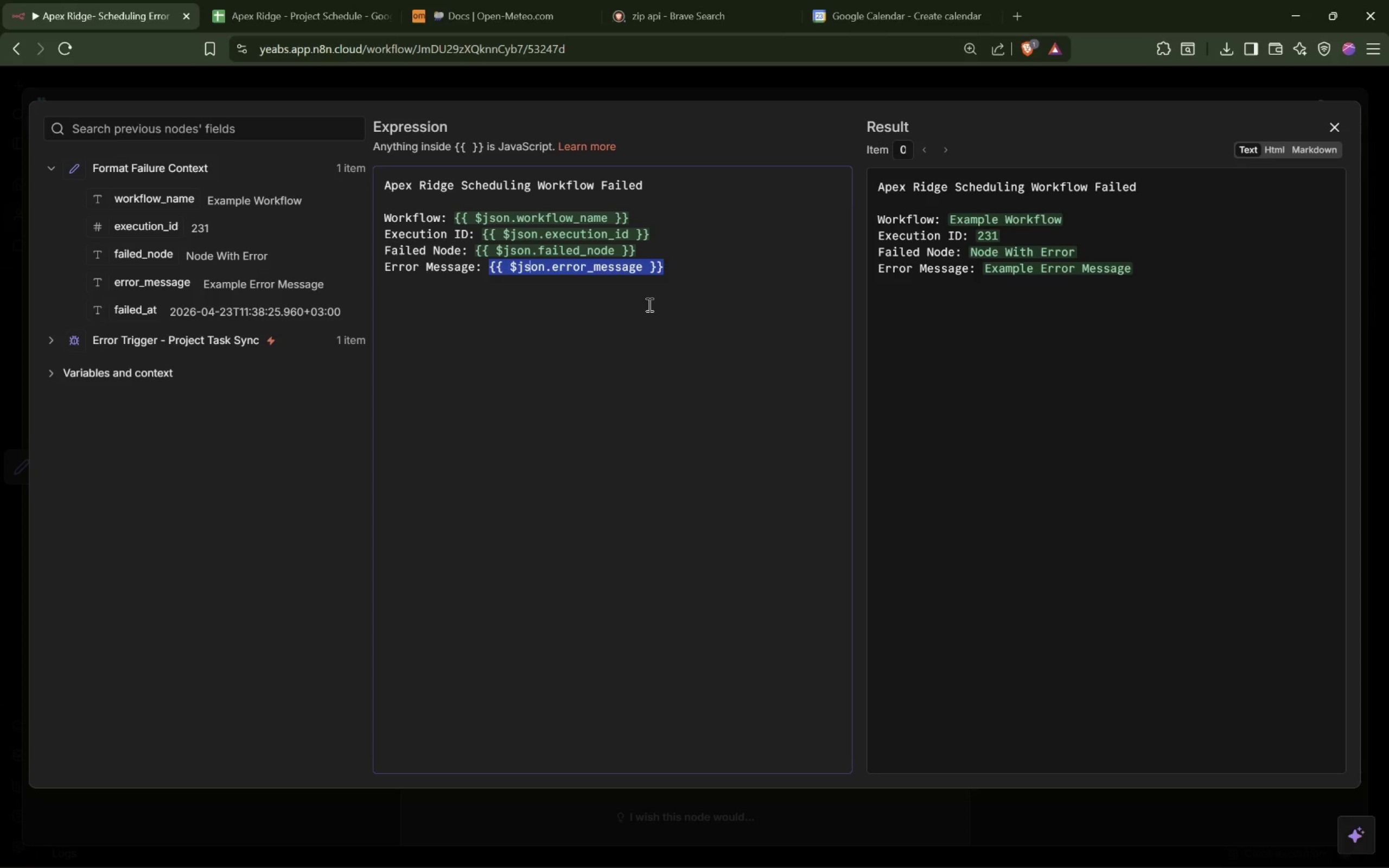 
key(ArrowRight)
 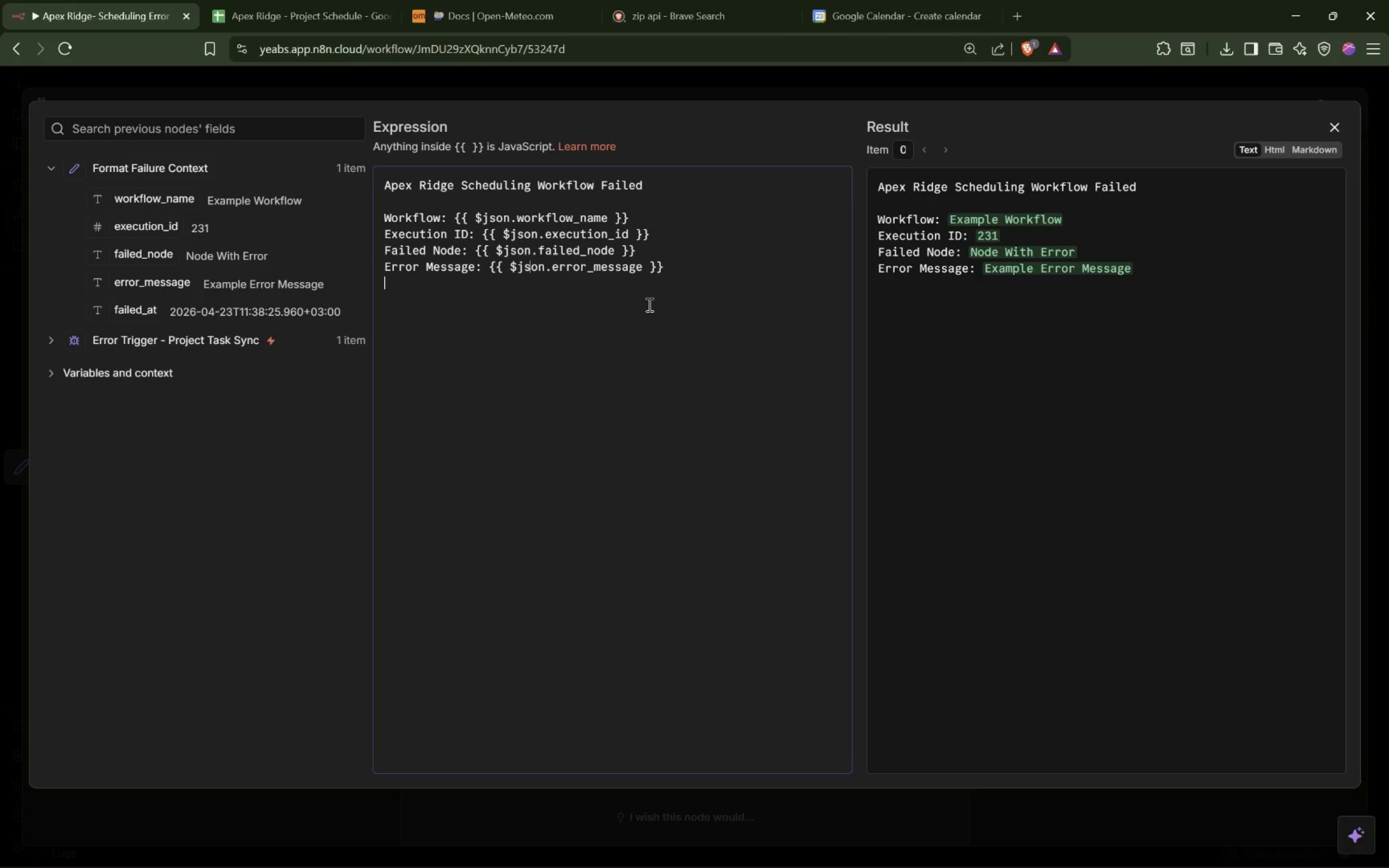 
key(Enter)
 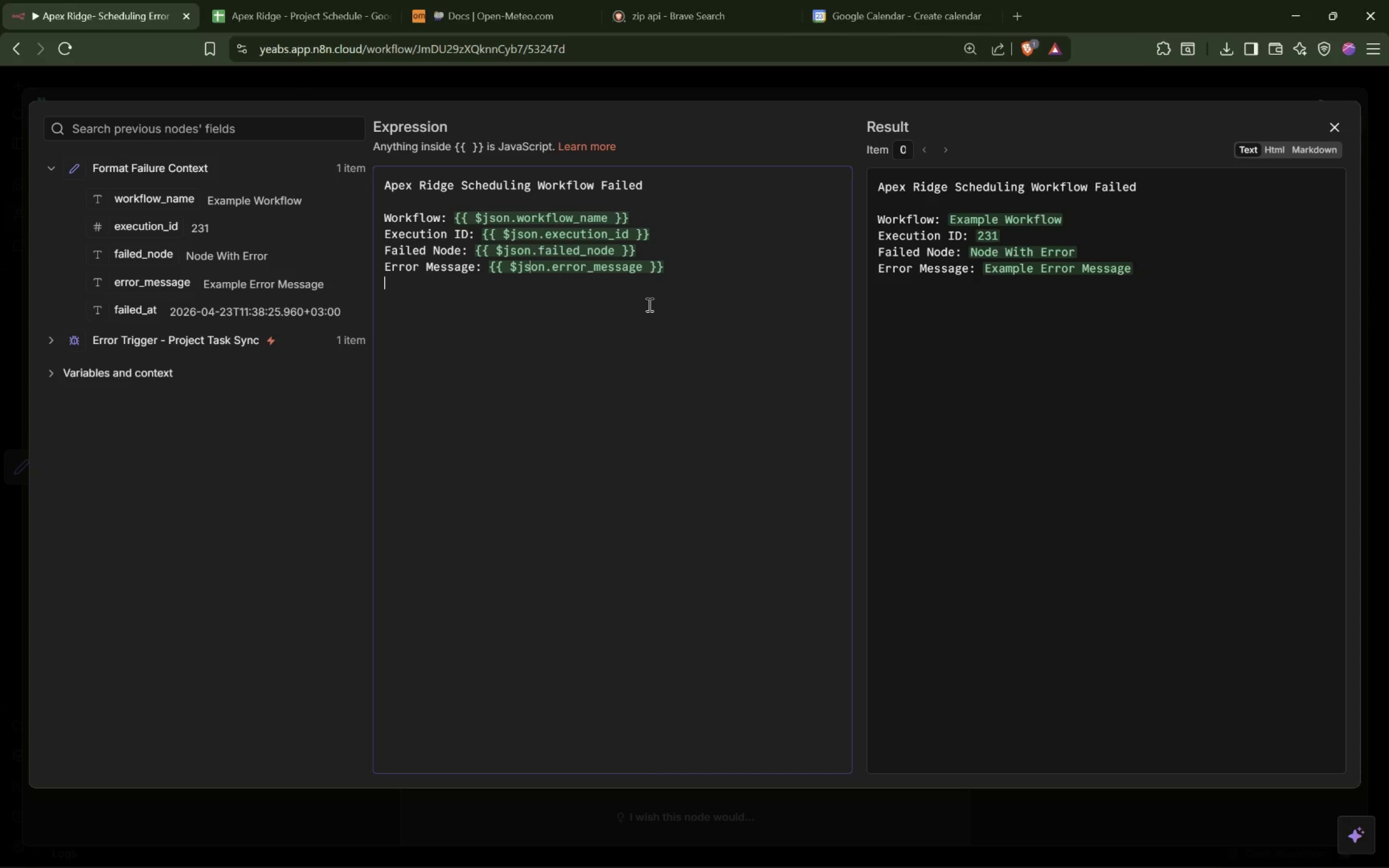 
wait(8.16)
 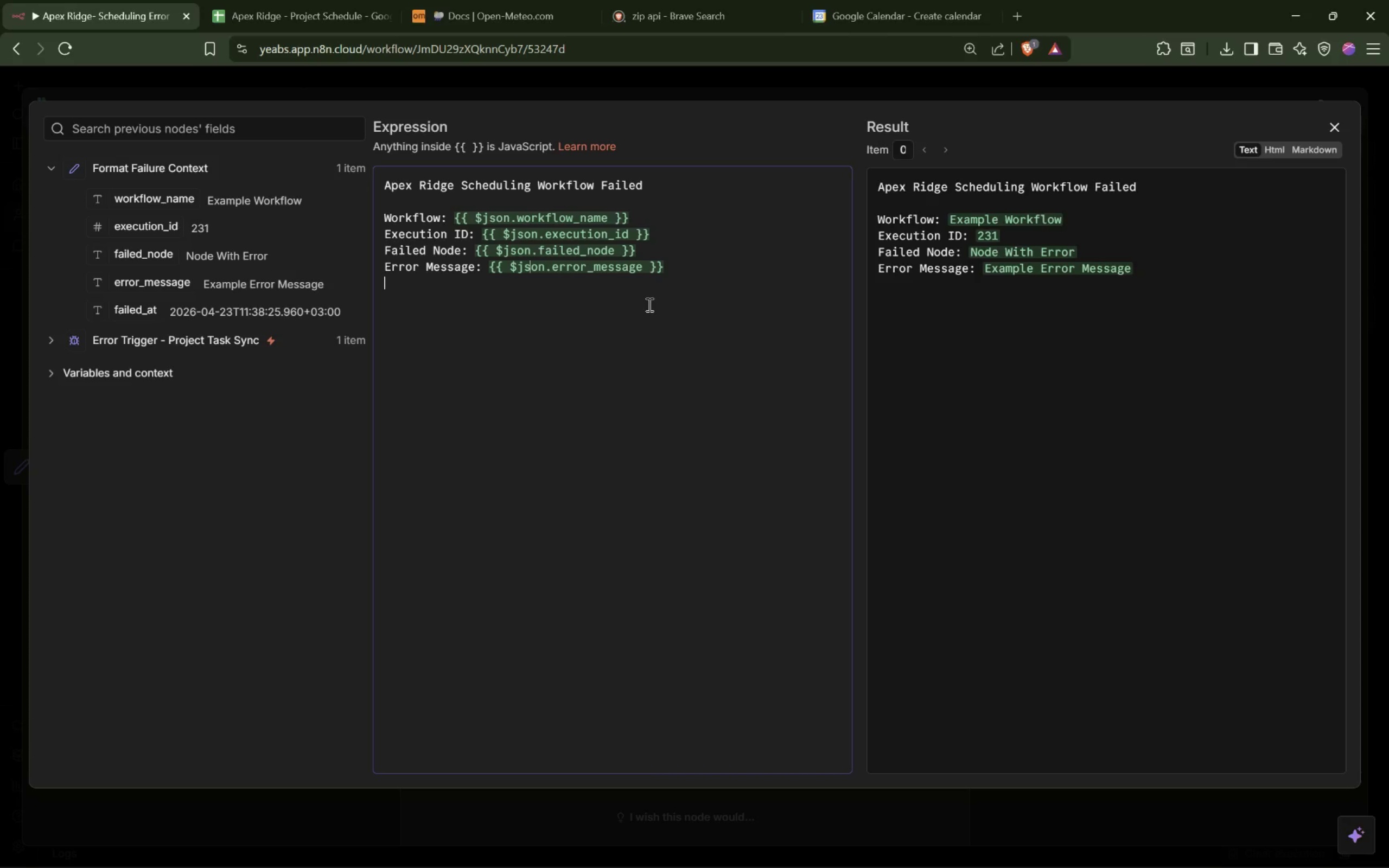 
type(Failed)
key(Backspace)
key(Backspace)
key(Backspace)
key(Backspace)
key(Backspace)
key(Backspace)
type(Time: )
 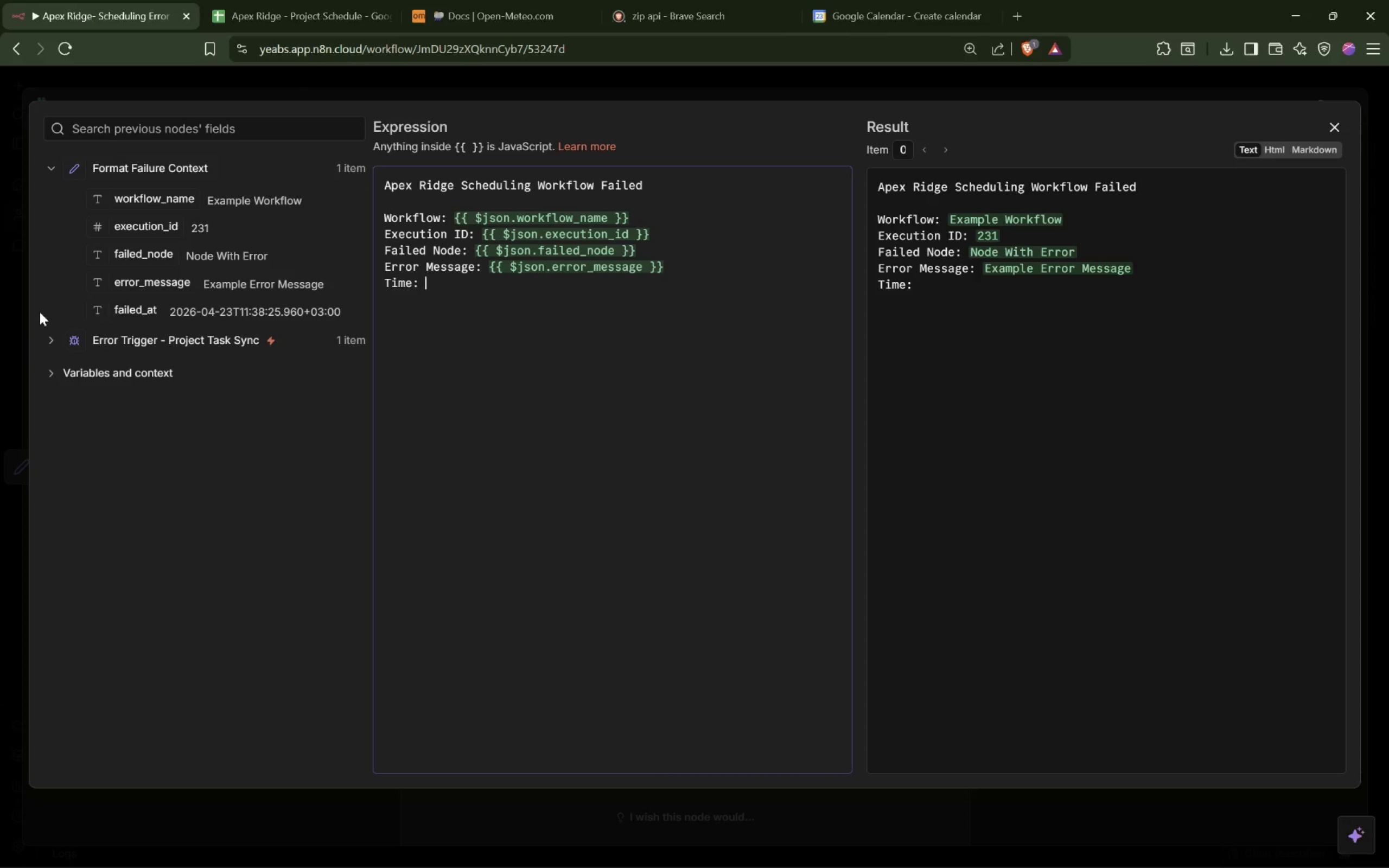 
left_click_drag(start_coordinate=[124, 314], to_coordinate=[508, 301])
 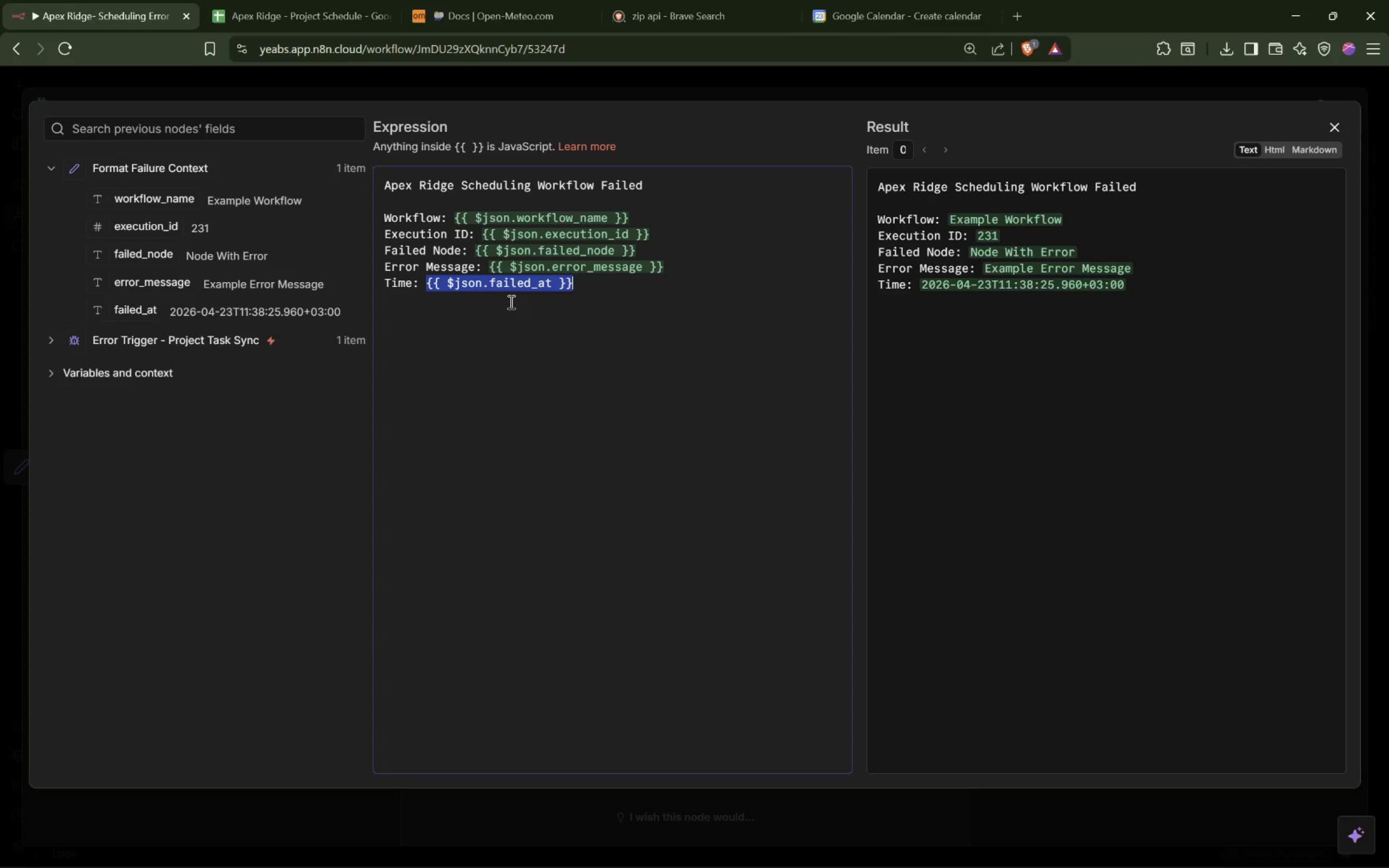 
wait(6.12)
 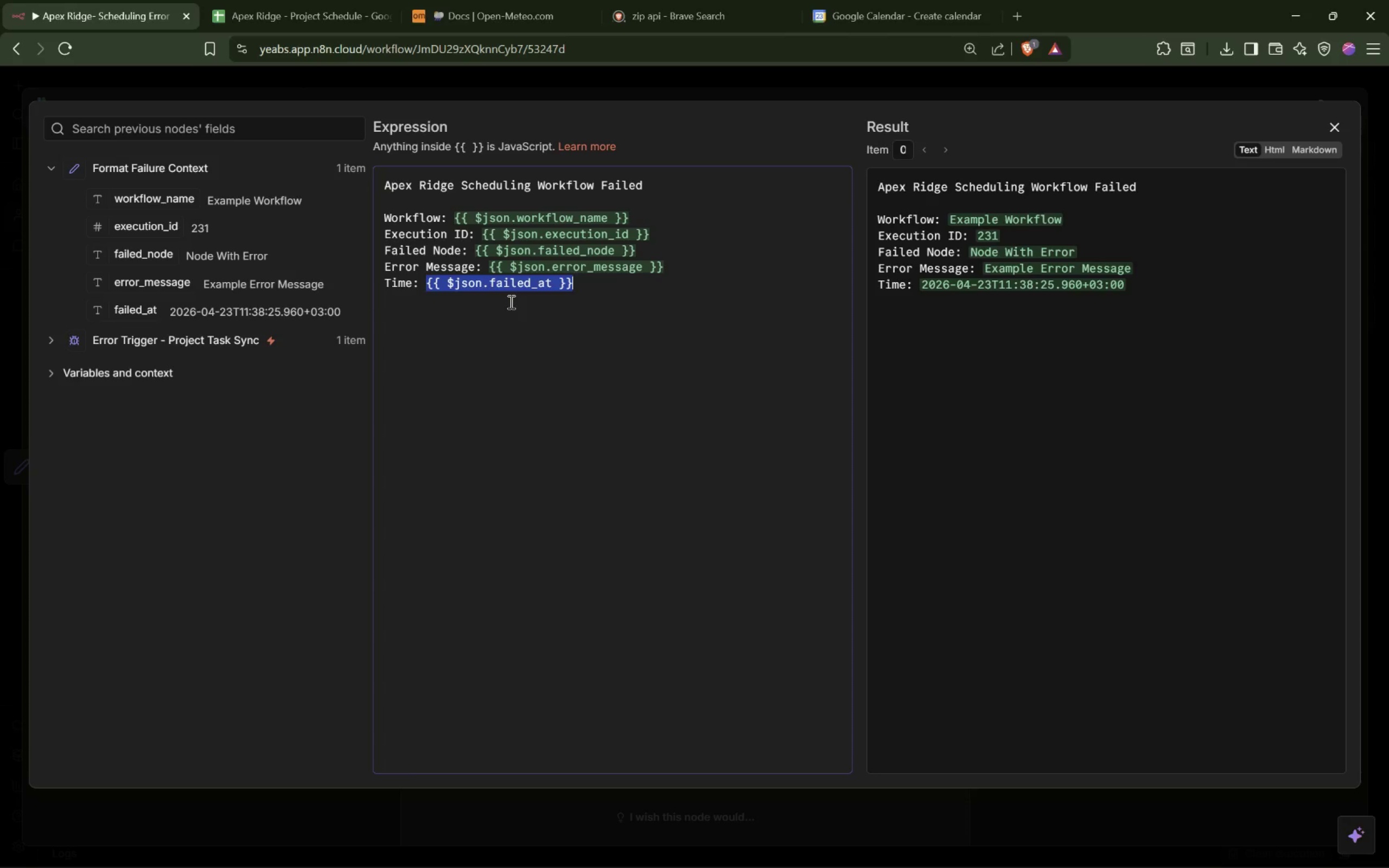 
left_click([1339, 130])
 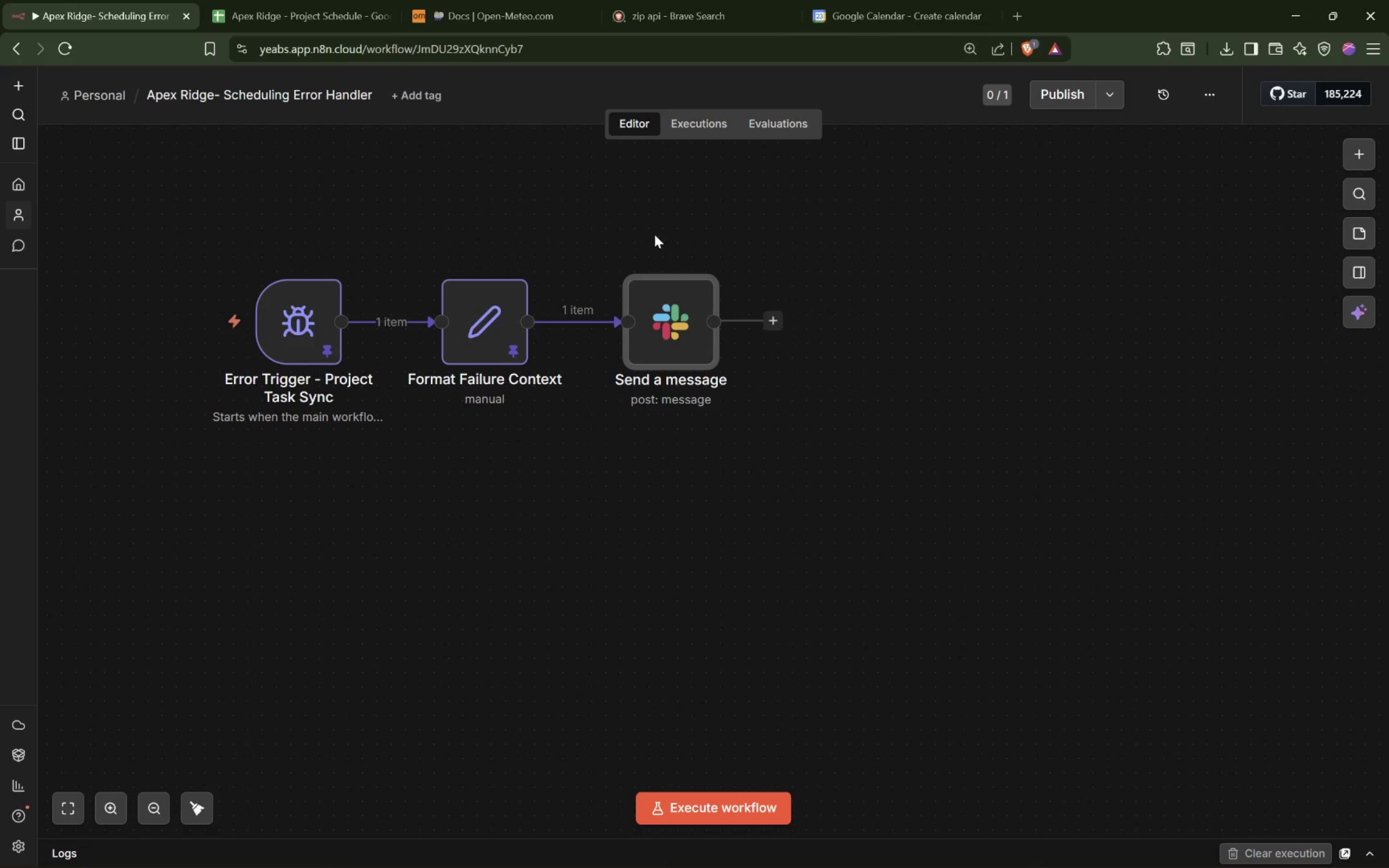 
left_click([627, 260])
 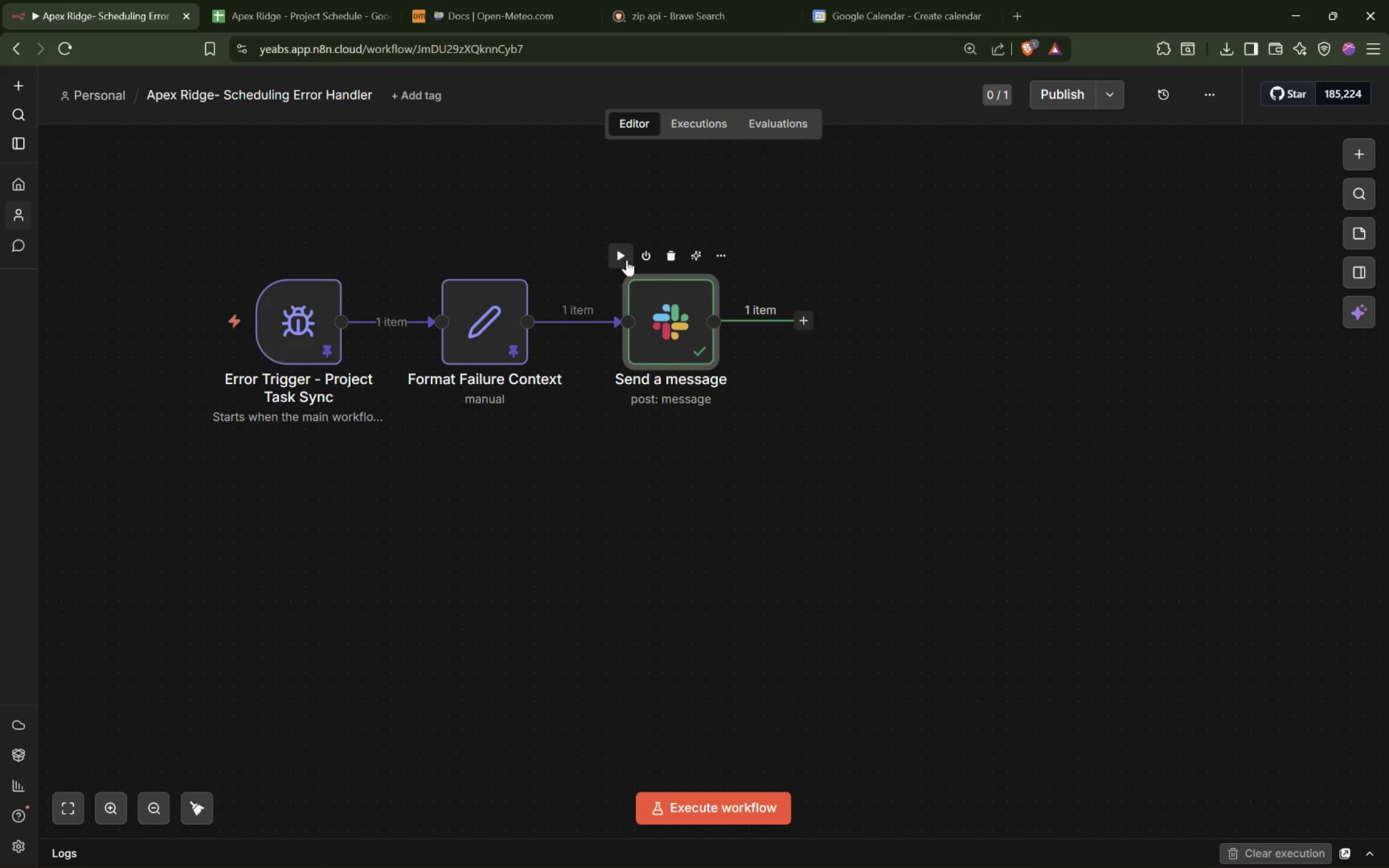 
wait(43.24)
 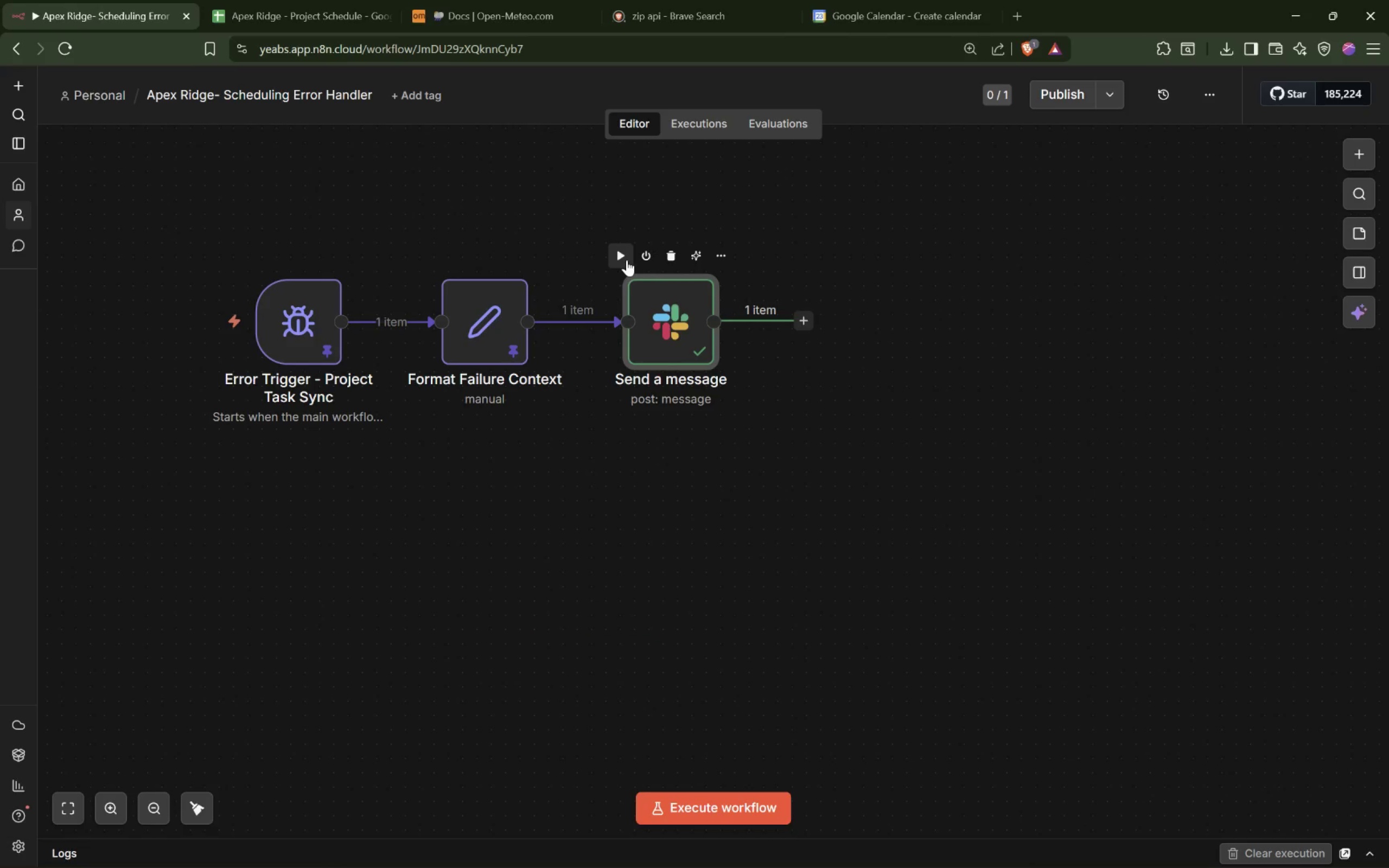 
left_click([715, 252])
 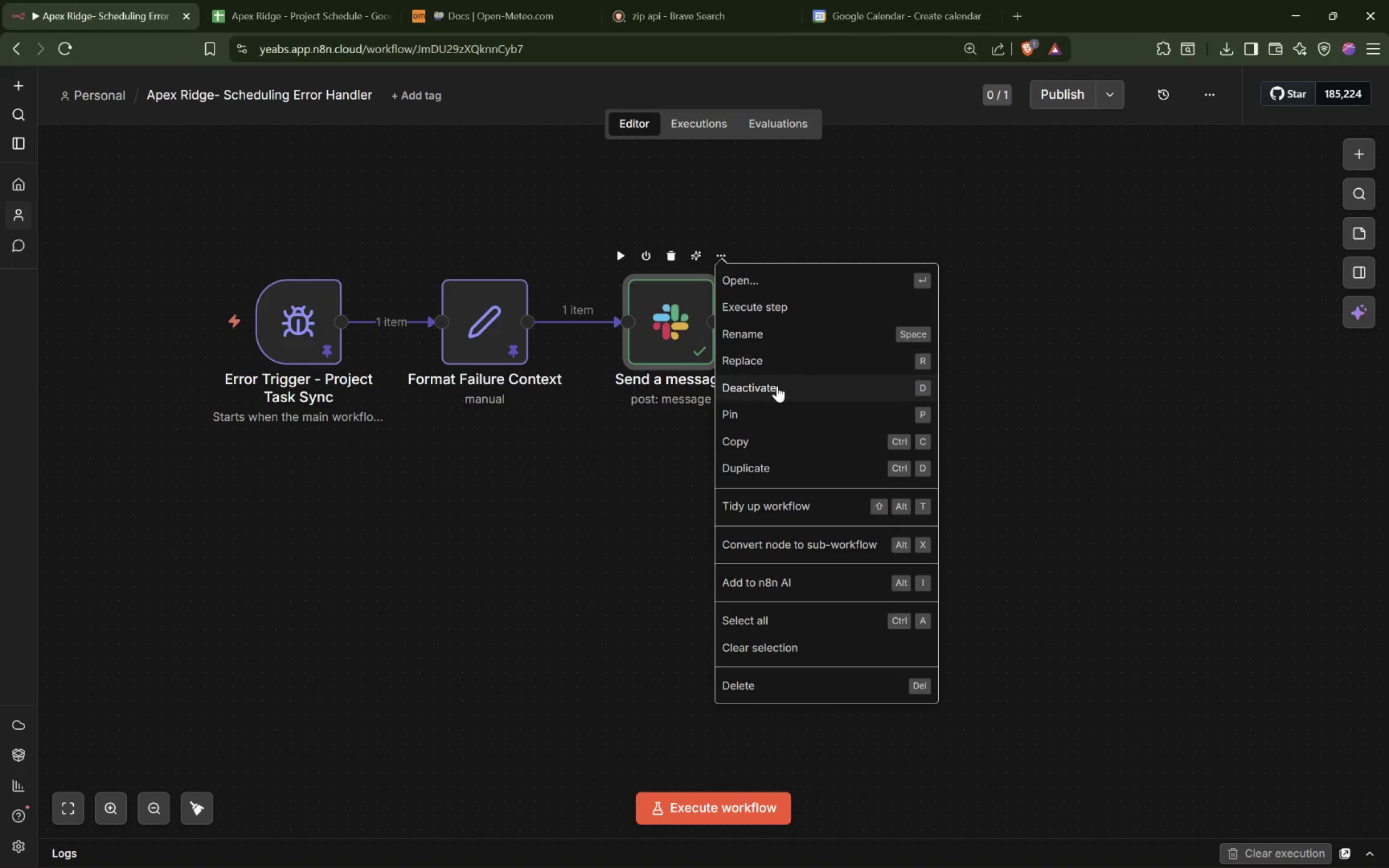 
left_click([776, 411])
 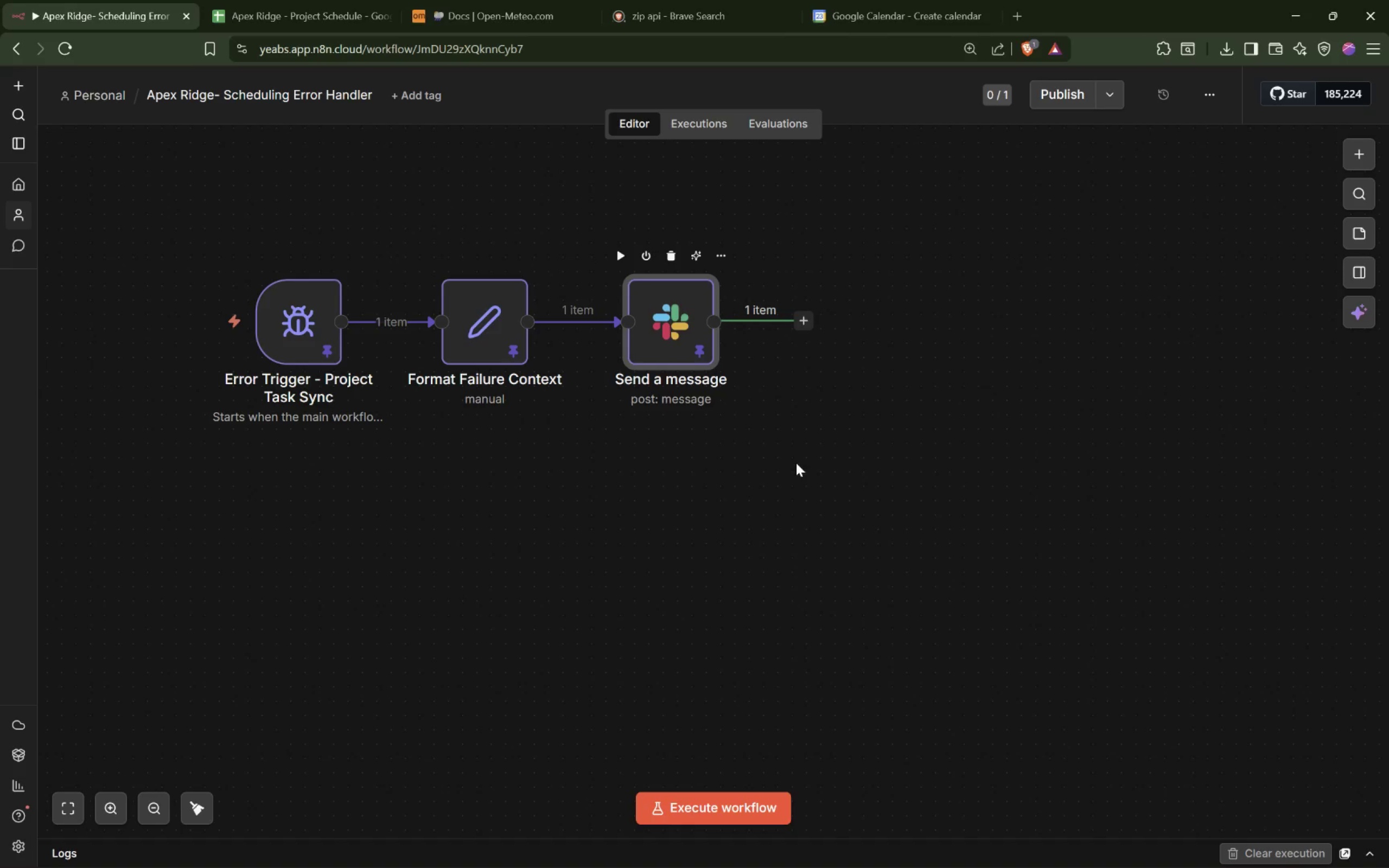 
left_click_drag(start_coordinate=[666, 464], to_coordinate=[670, 463])
 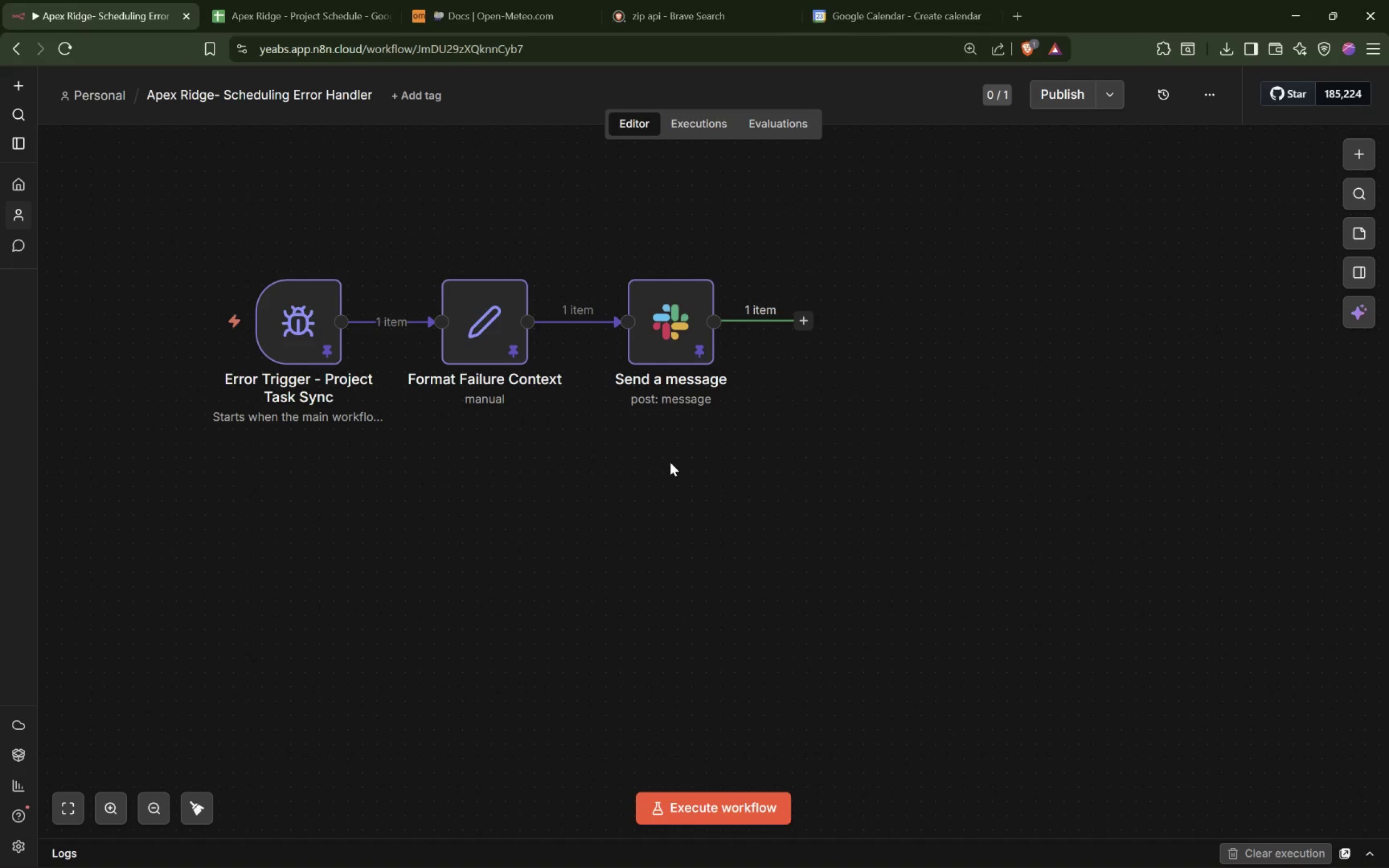 
wait(9.52)
 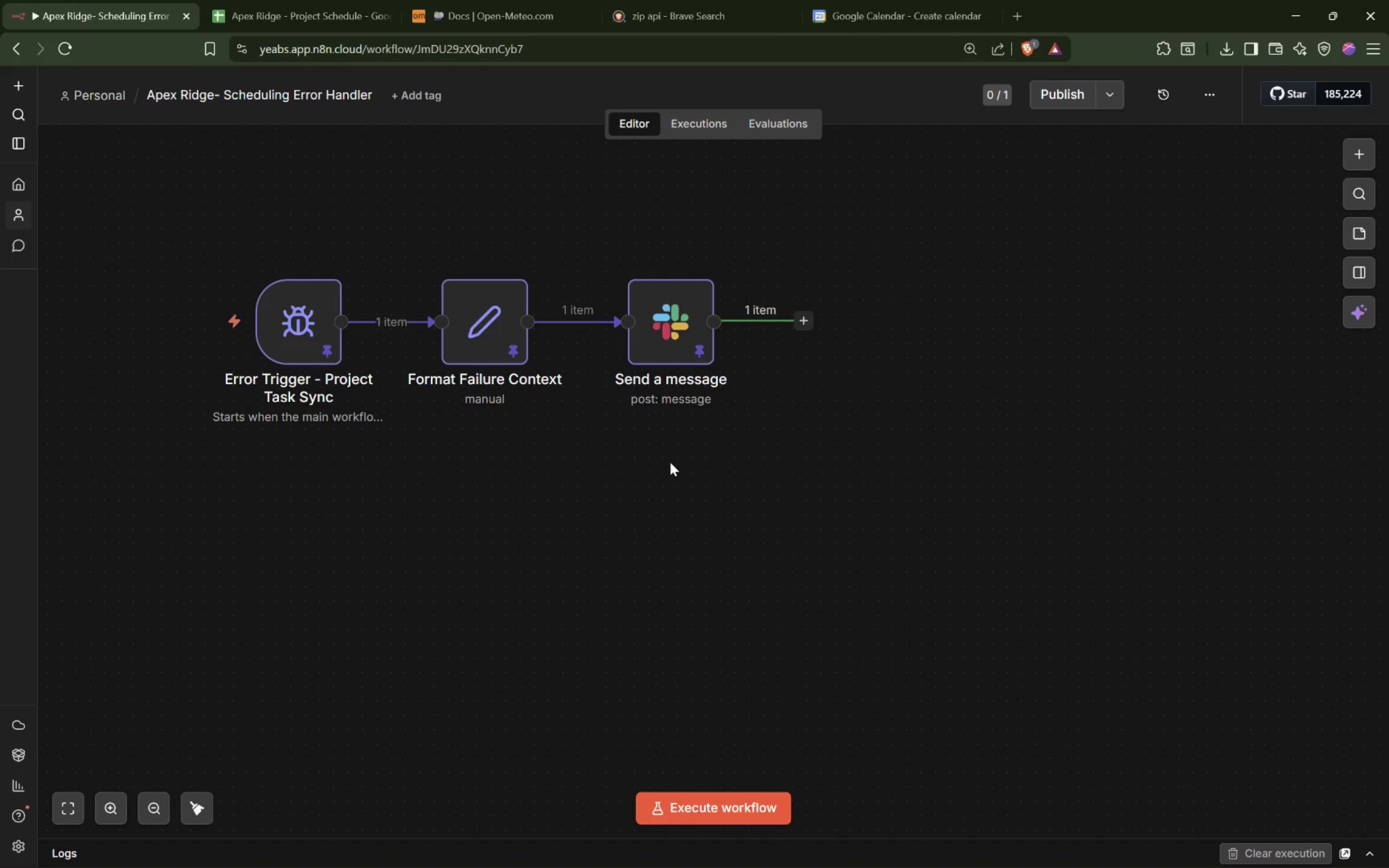 
left_click([932, 857])